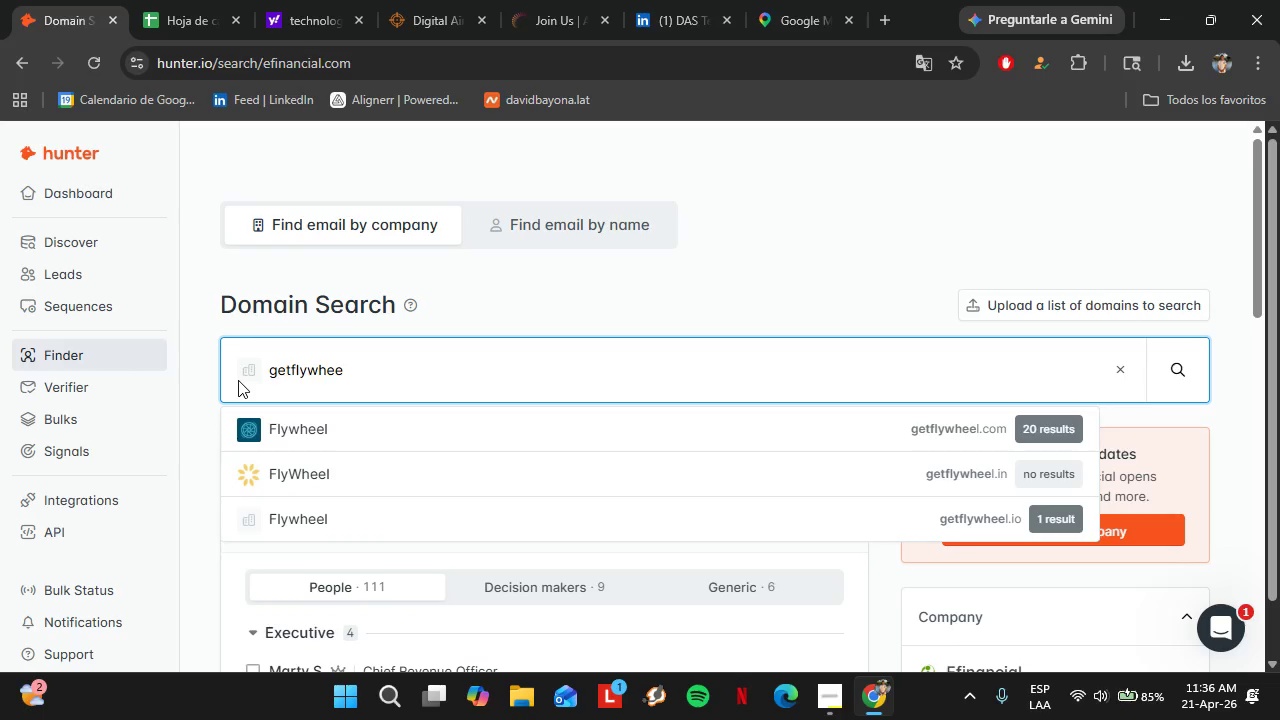 
key(ArrowDown)
 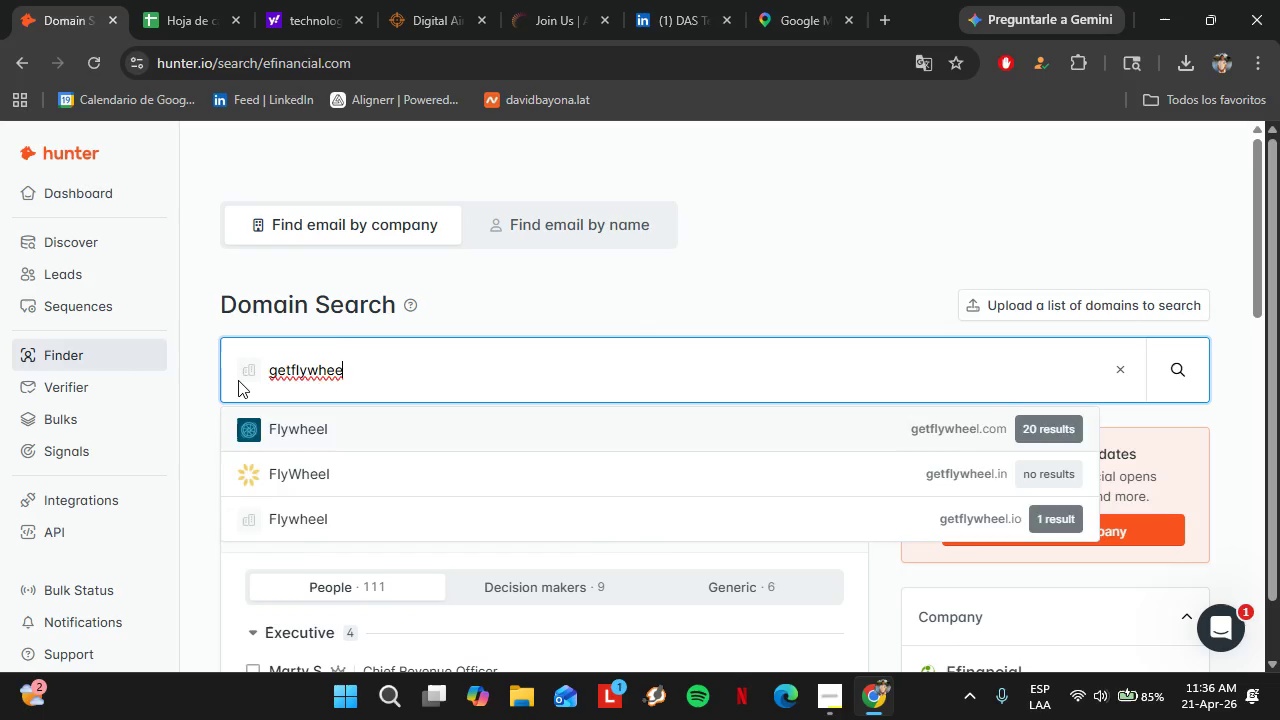 
key(Enter)
 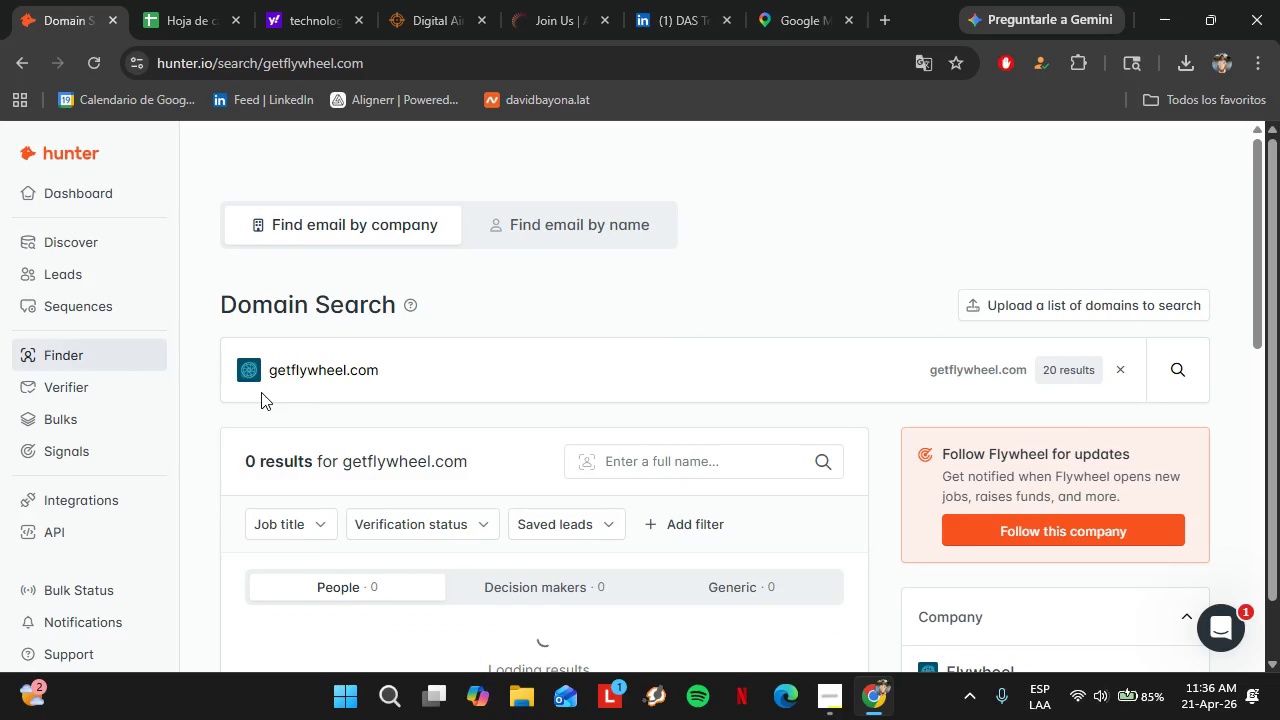 
scroll: coordinate [472, 520], scroll_direction: down, amount: 3.0
 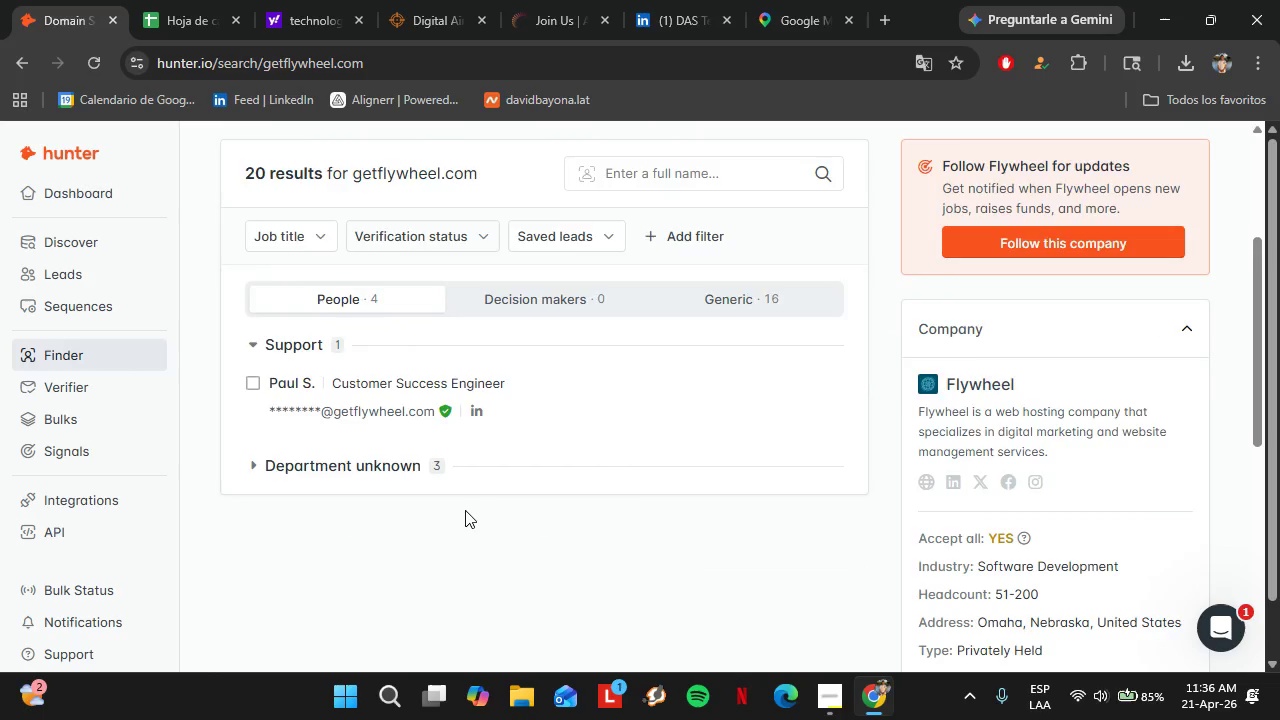 
scroll: coordinate [432, 467], scroll_direction: up, amount: 4.0
 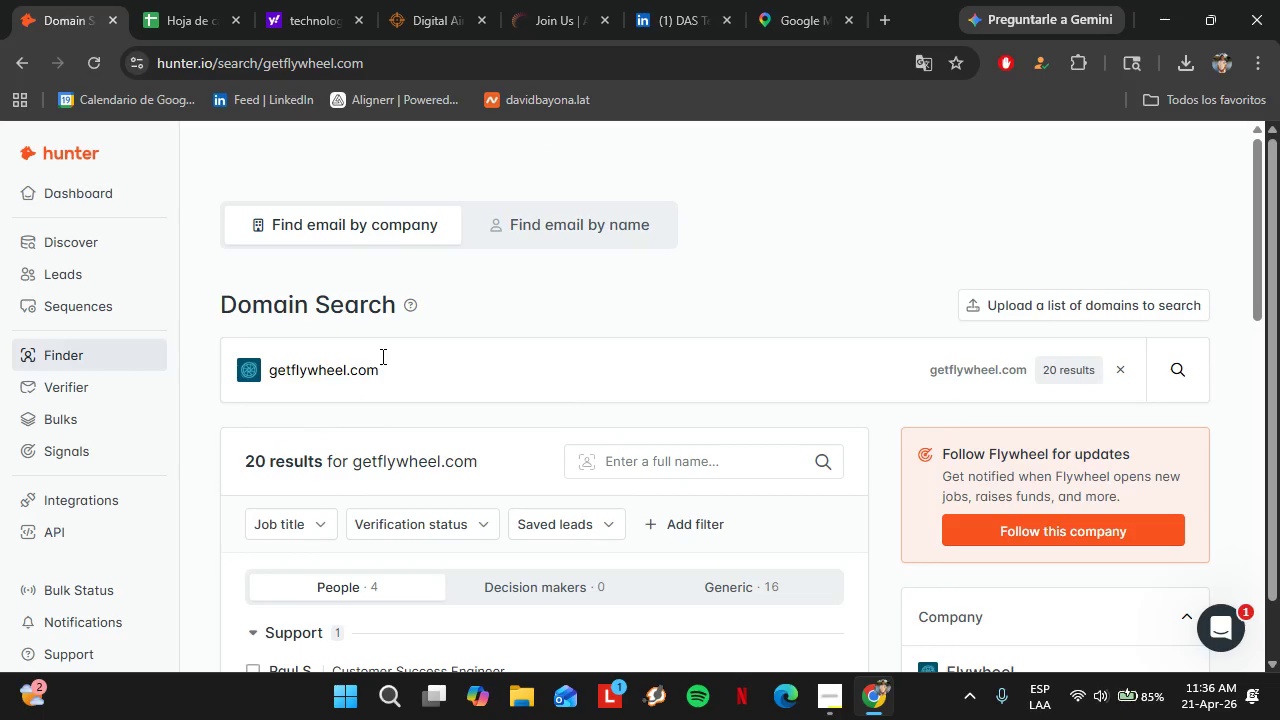 
double_click([381, 356])
 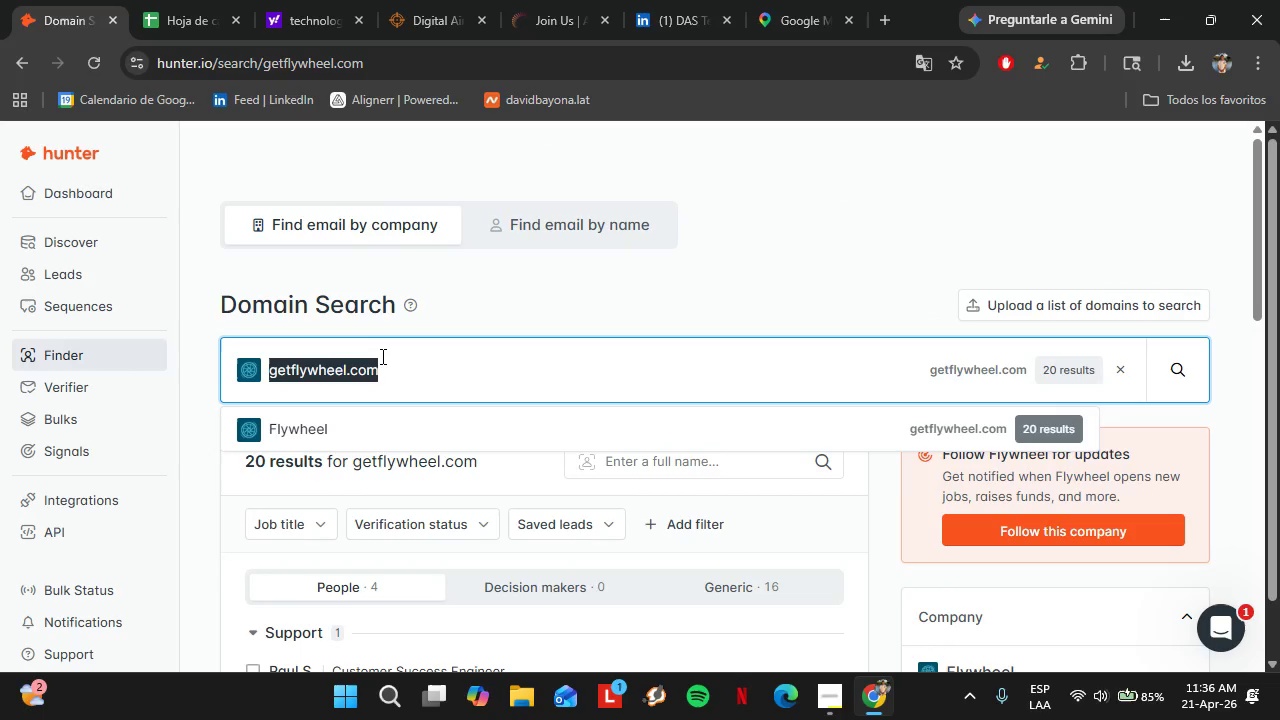 
triple_click([381, 356])
 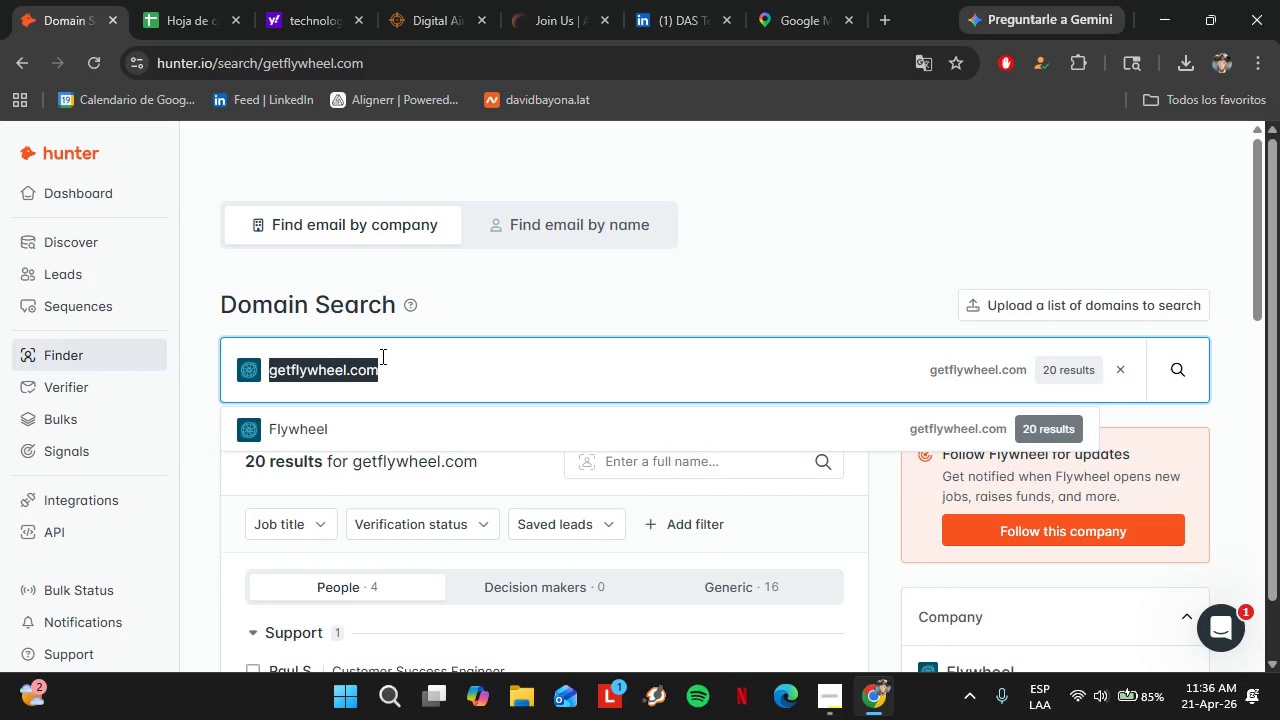 
type(fortifydata.com)
 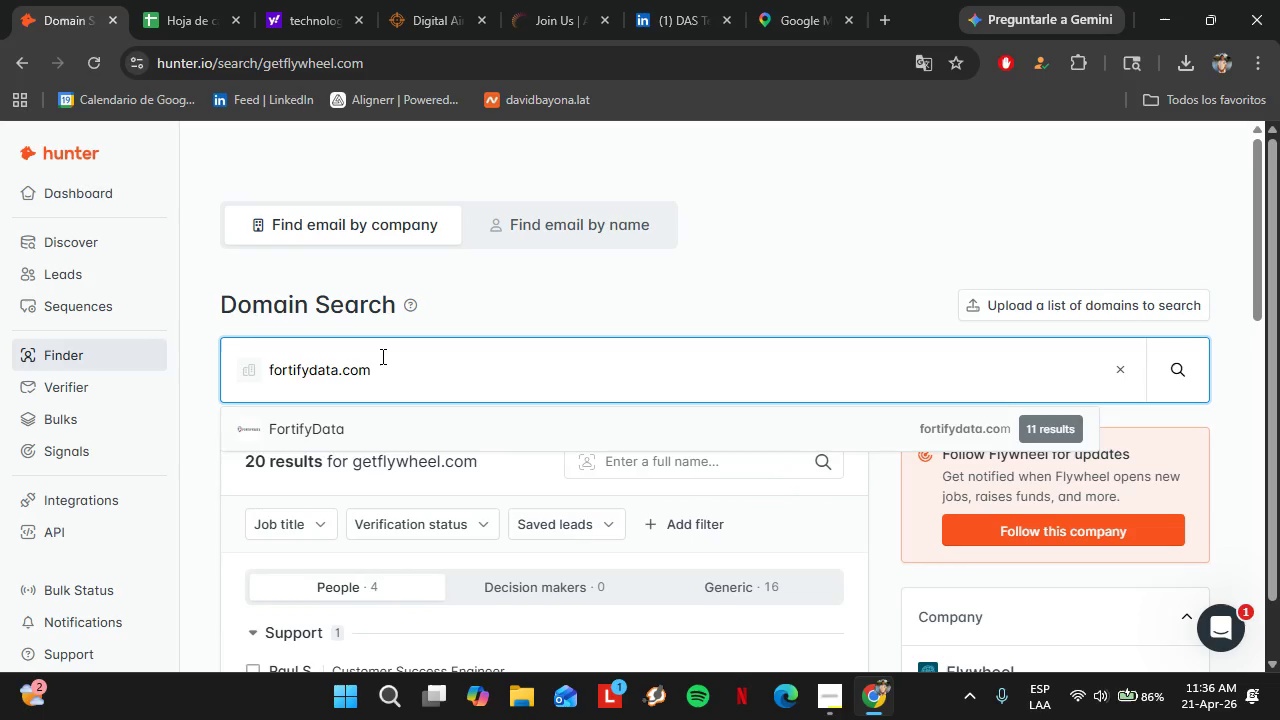 
key(ArrowDown)
 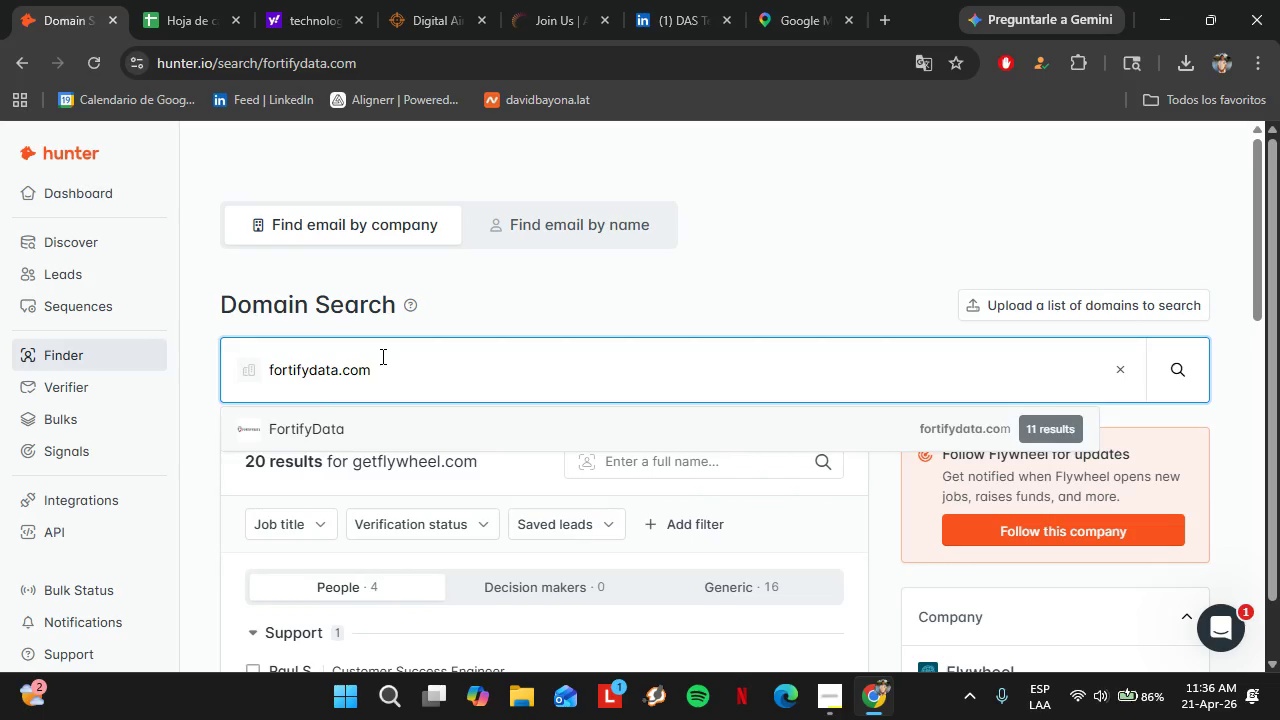 
key(Enter)
 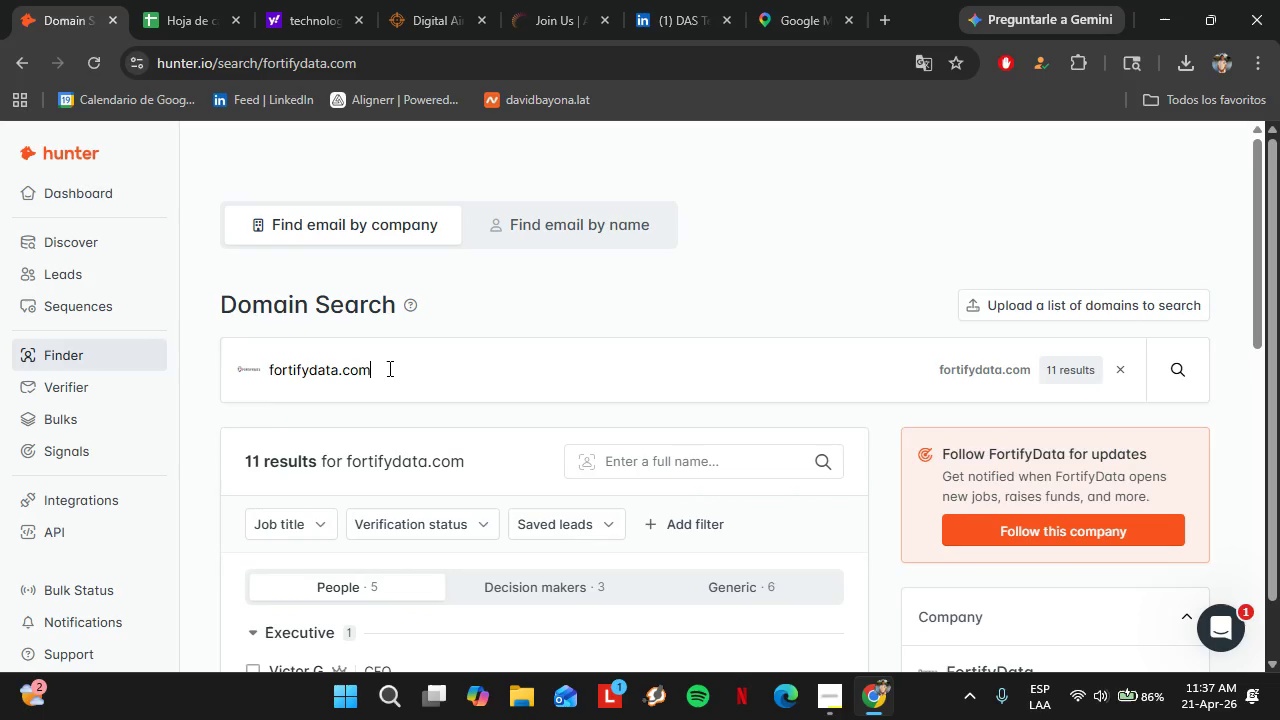 
double_click([388, 368])
 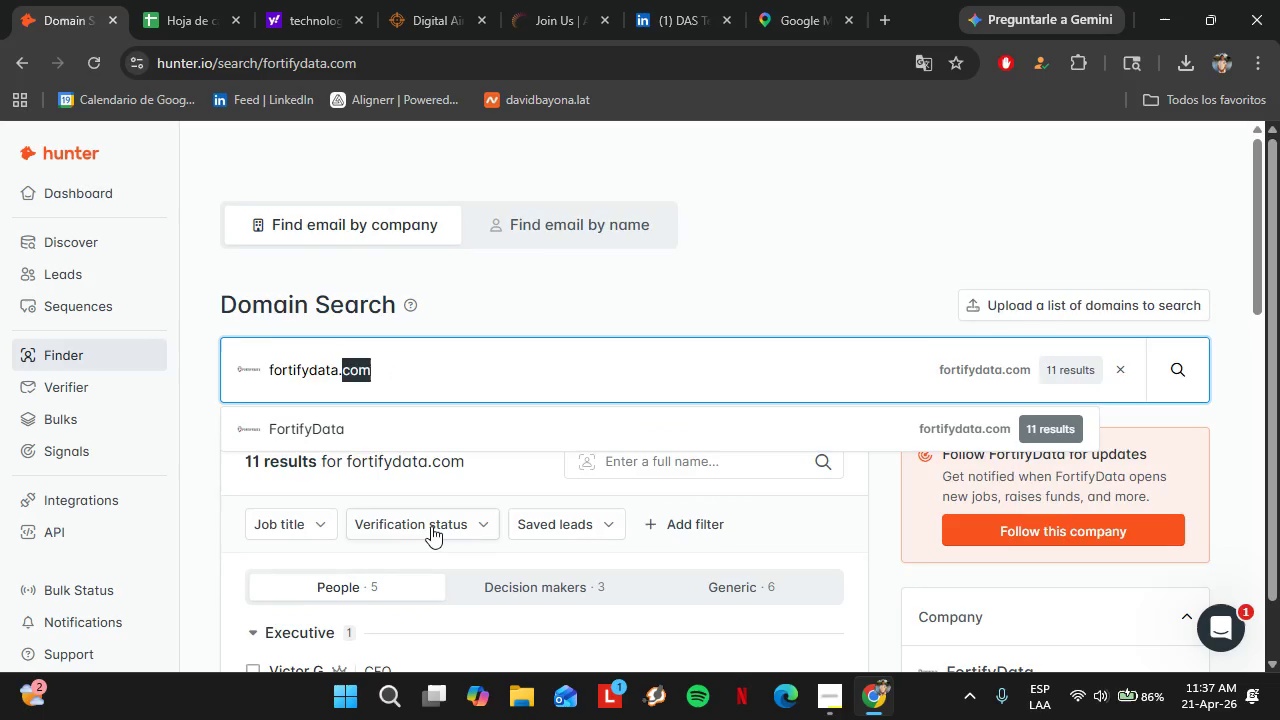 
scroll: coordinate [421, 525], scroll_direction: down, amount: 3.0
 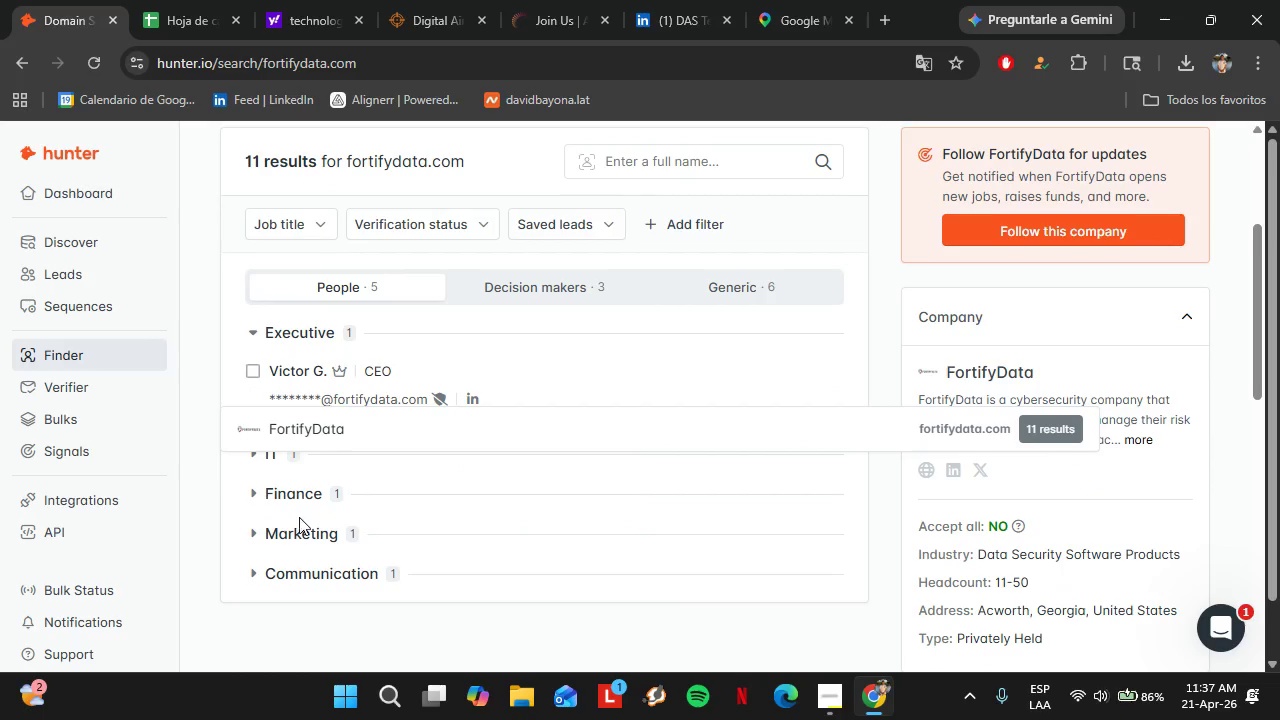 
scroll: coordinate [311, 509], scroll_direction: up, amount: 5.0
 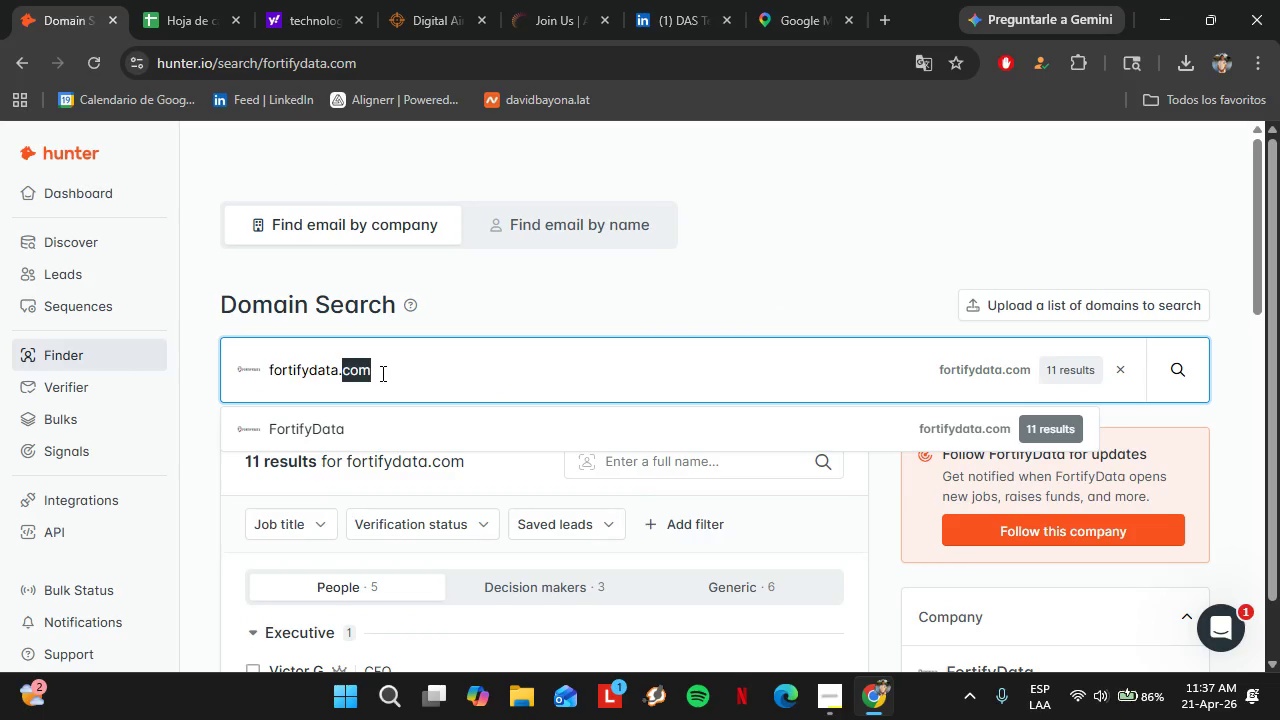 
double_click([381, 373])
 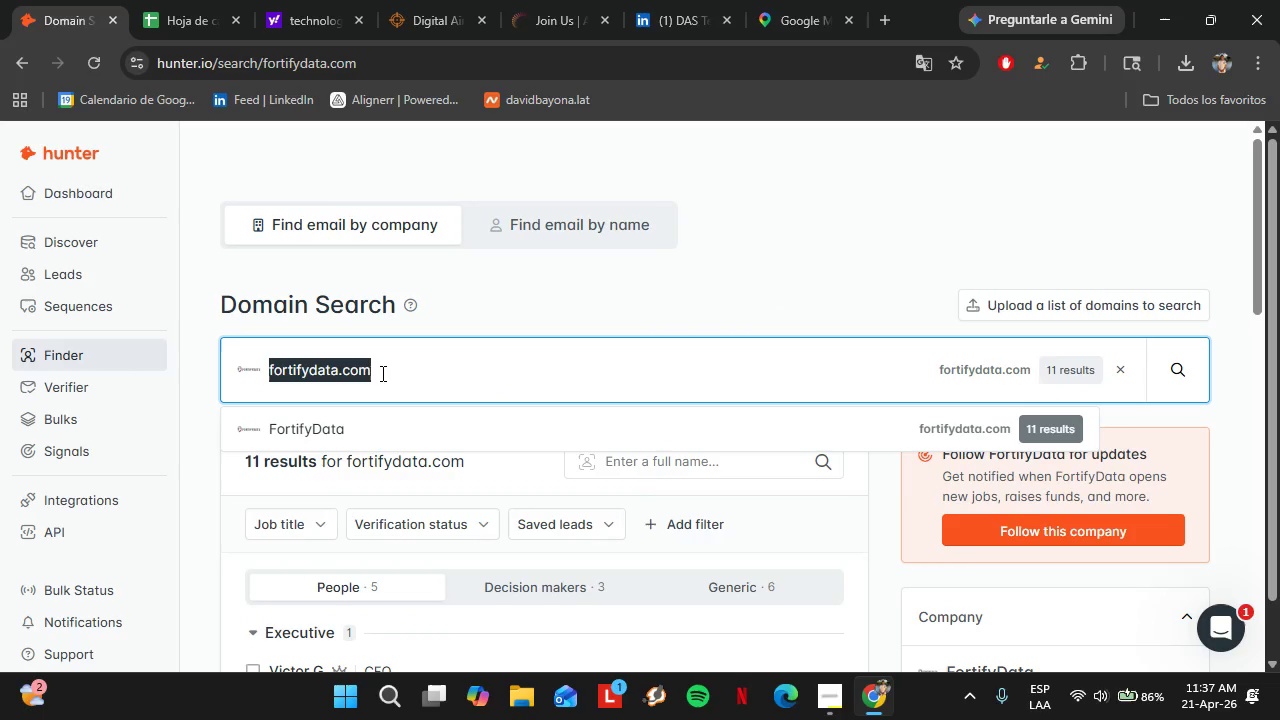 
triple_click([381, 373])
 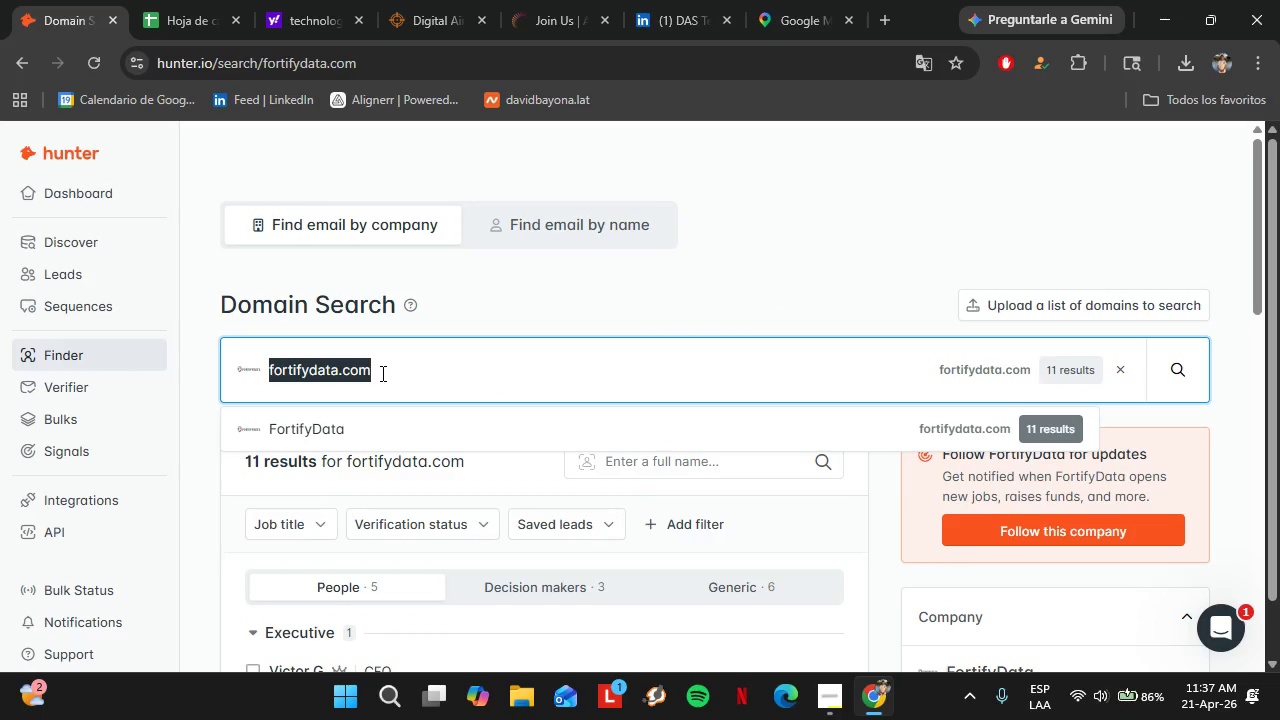 
triple_click([381, 373])
 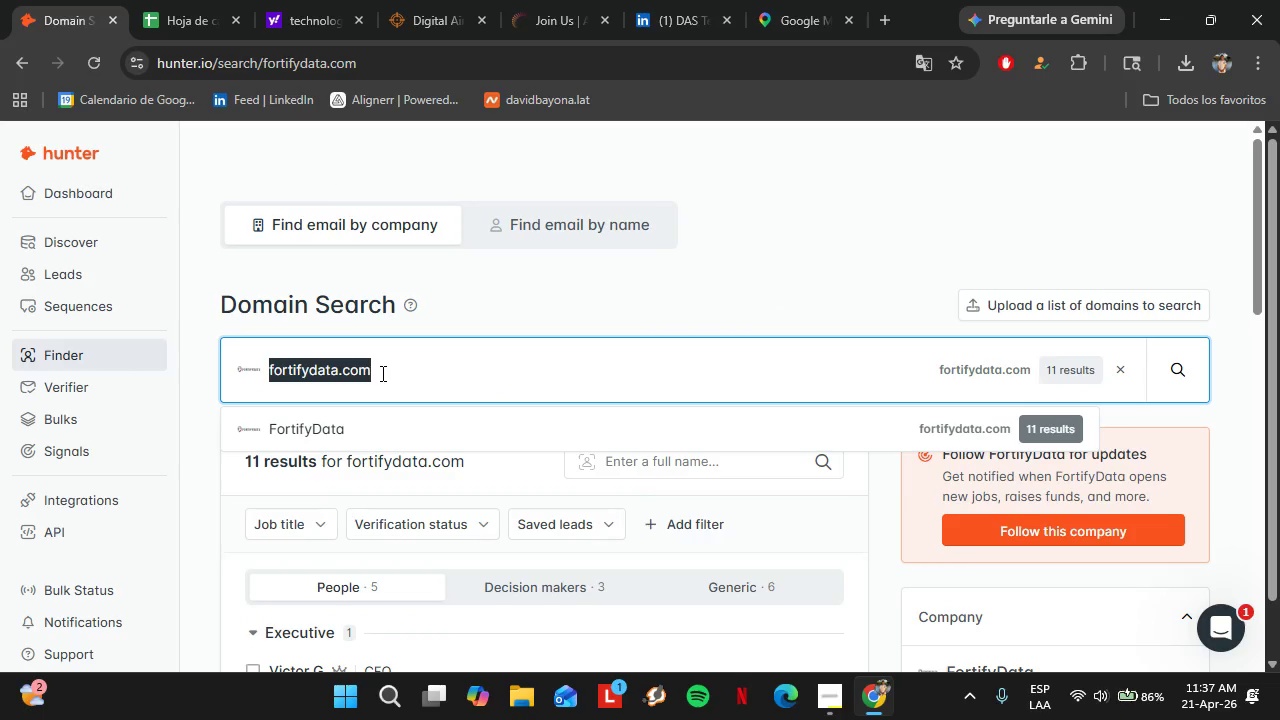 
type(goru)
key(Backspace)
key(Backspace)
key(Backspace)
type(roundfloo)
 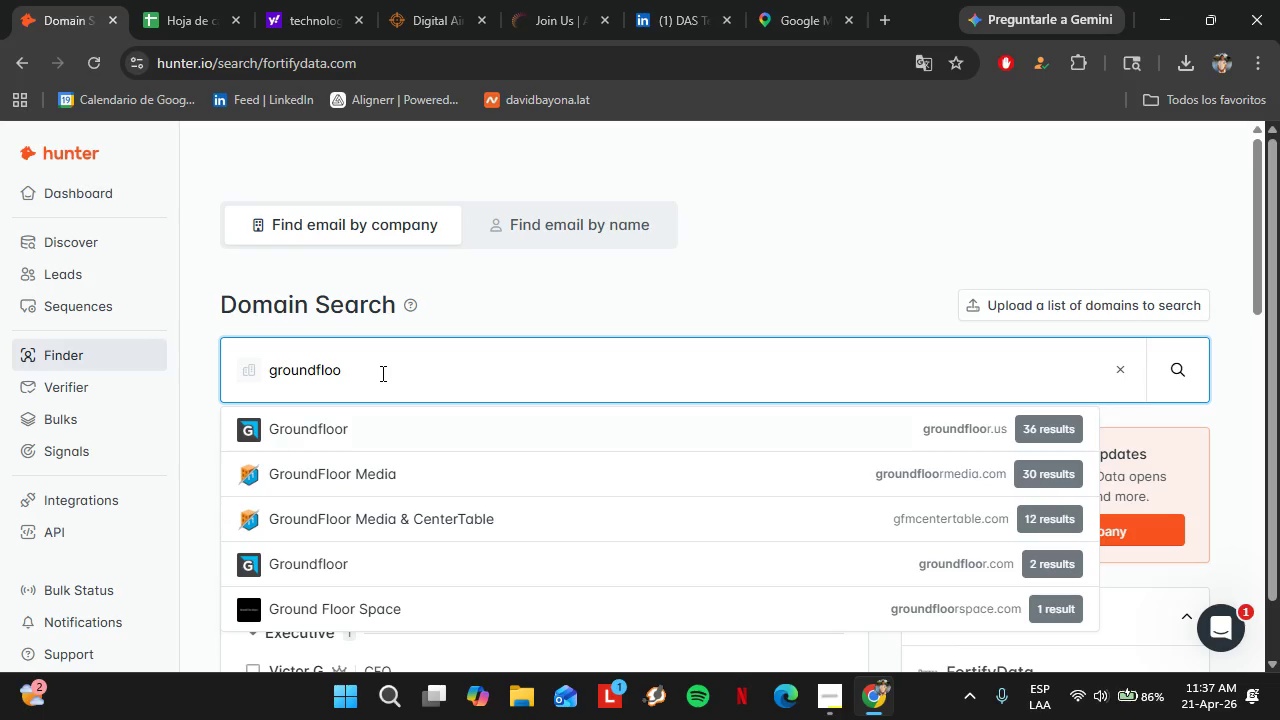 
key(ArrowDown)
 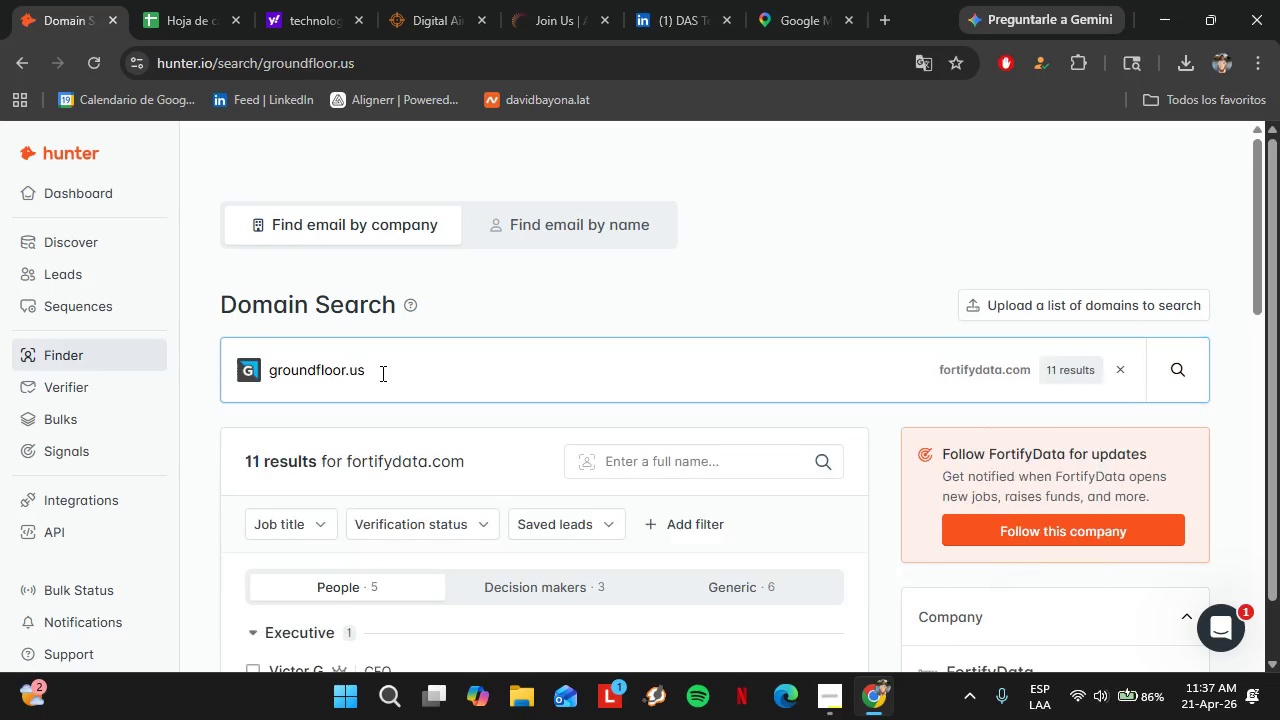 
key(Enter)
 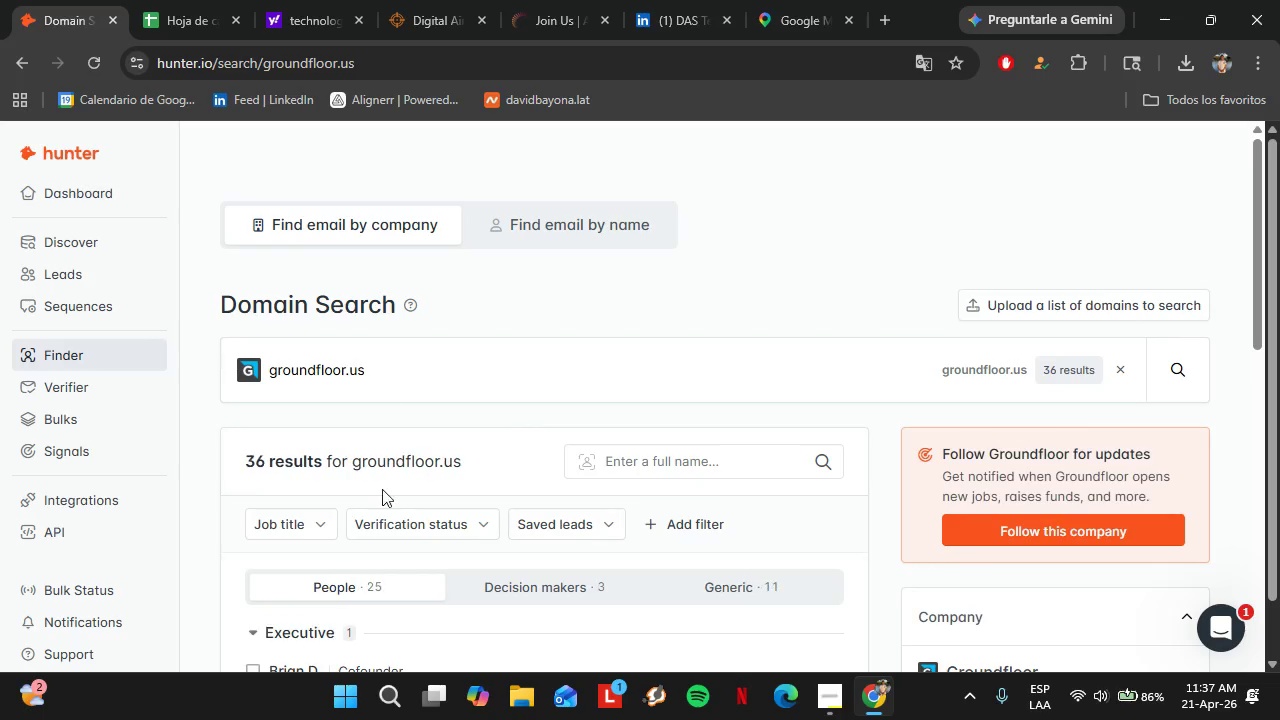 
scroll: coordinate [383, 492], scroll_direction: down, amount: 2.0
 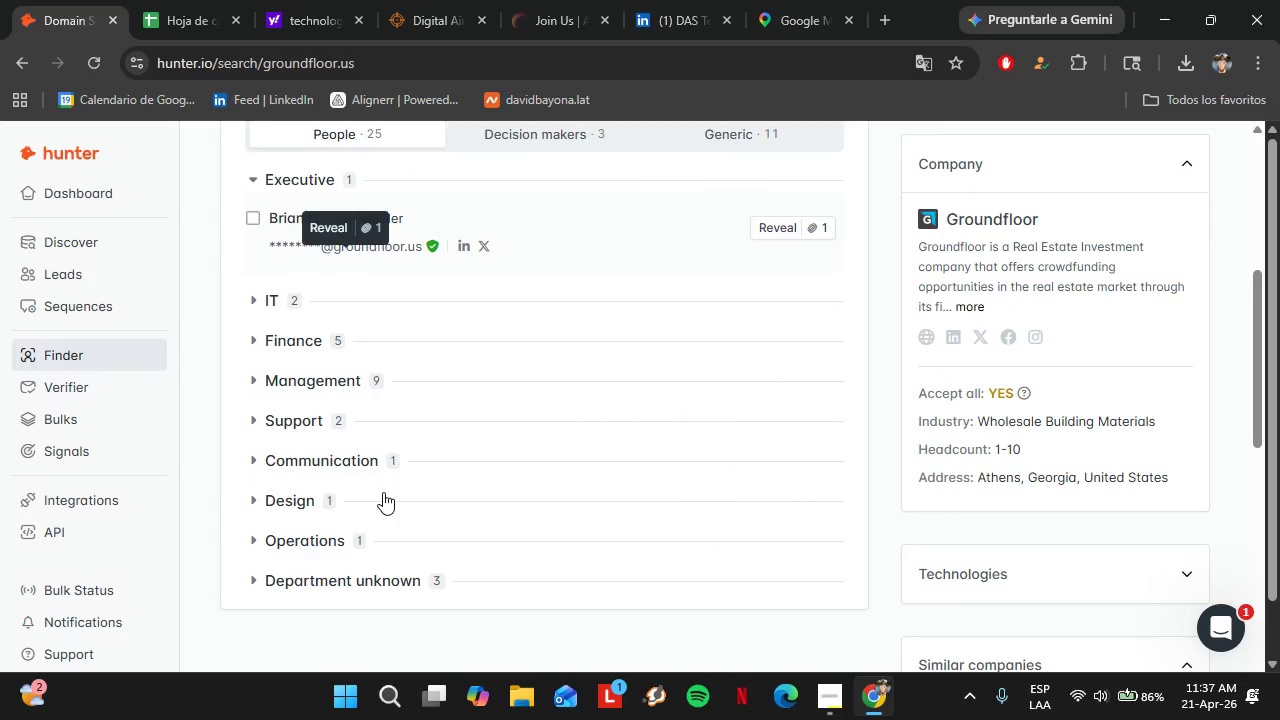 
scroll: coordinate [392, 468], scroll_direction: up, amount: 5.0
 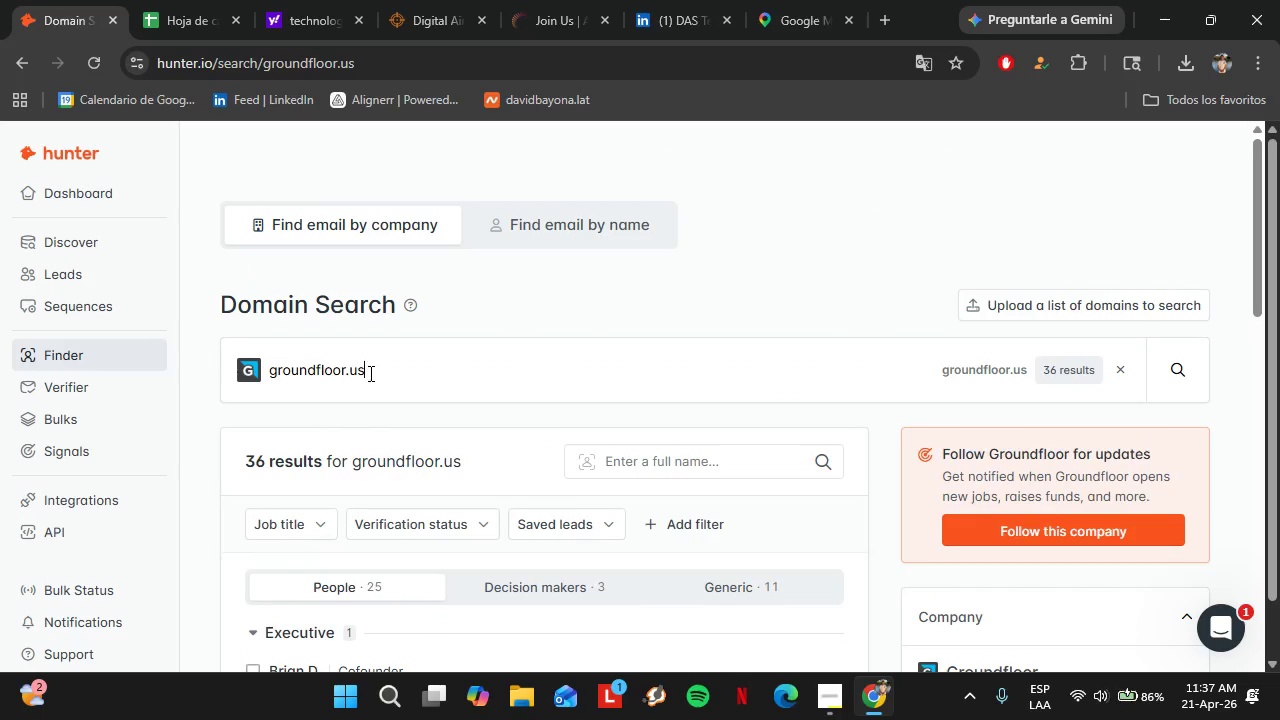 
double_click([369, 373])
 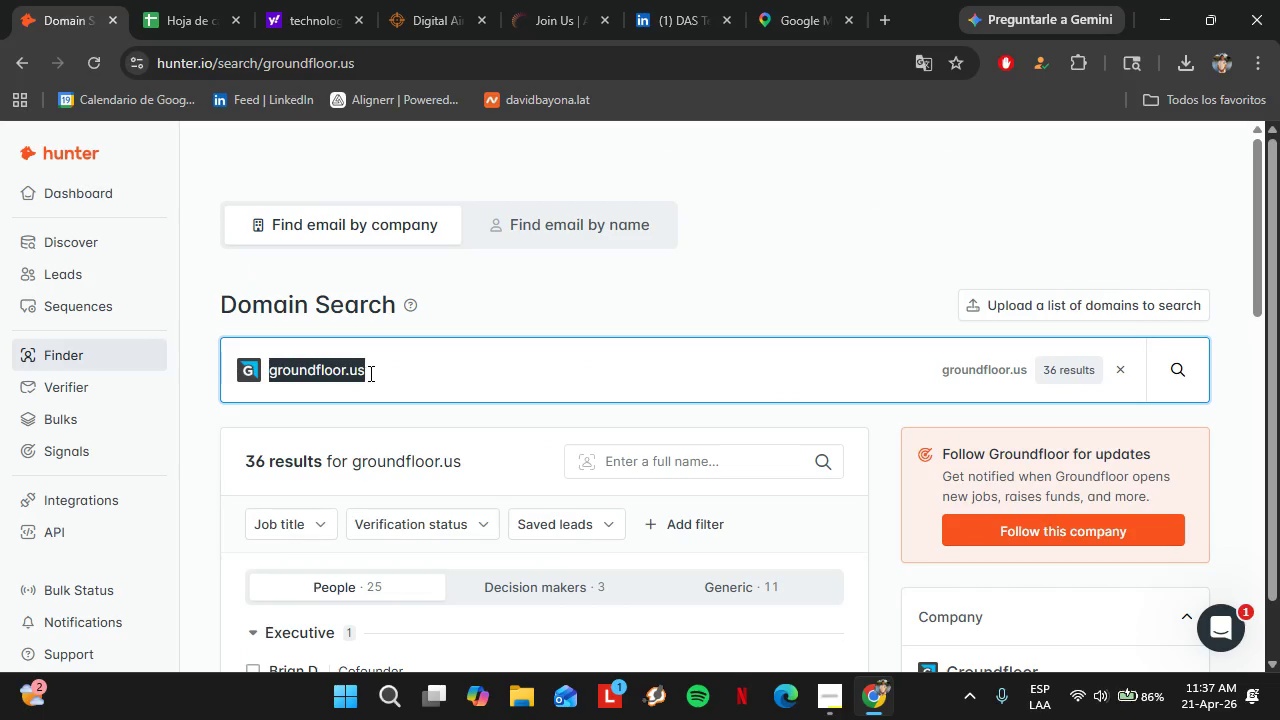 
triple_click([369, 373])
 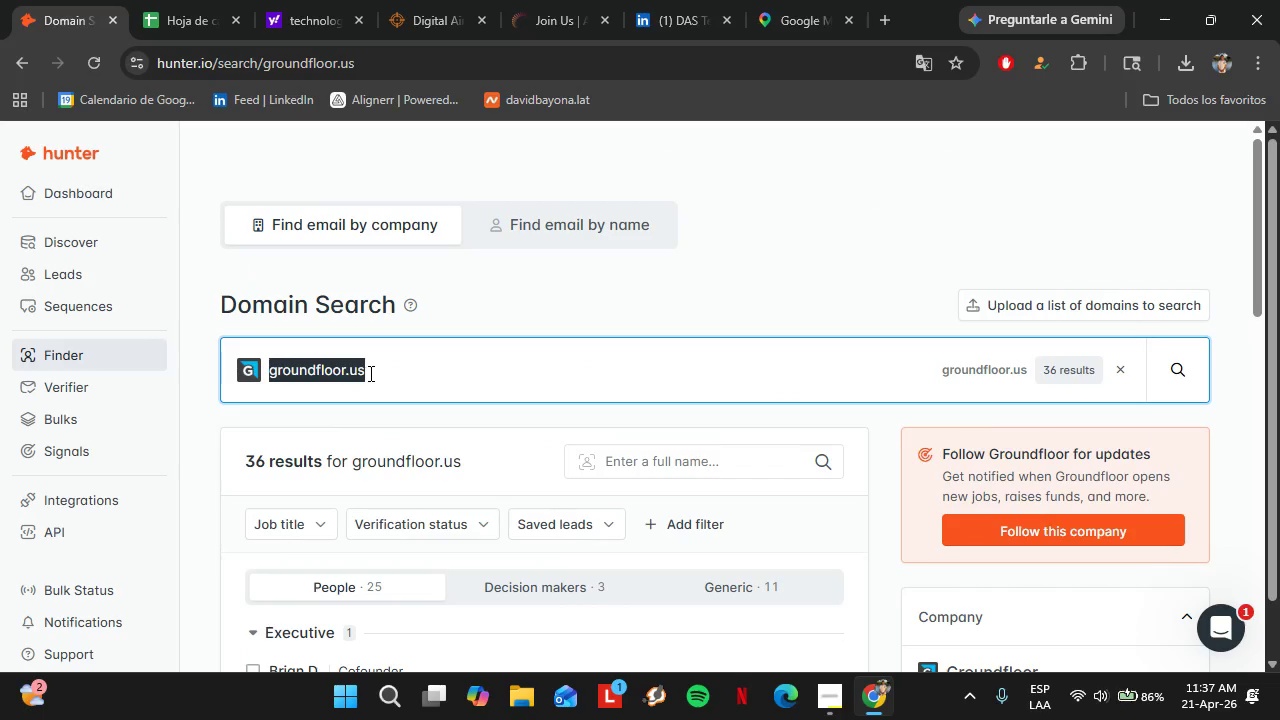 
triple_click([369, 373])
 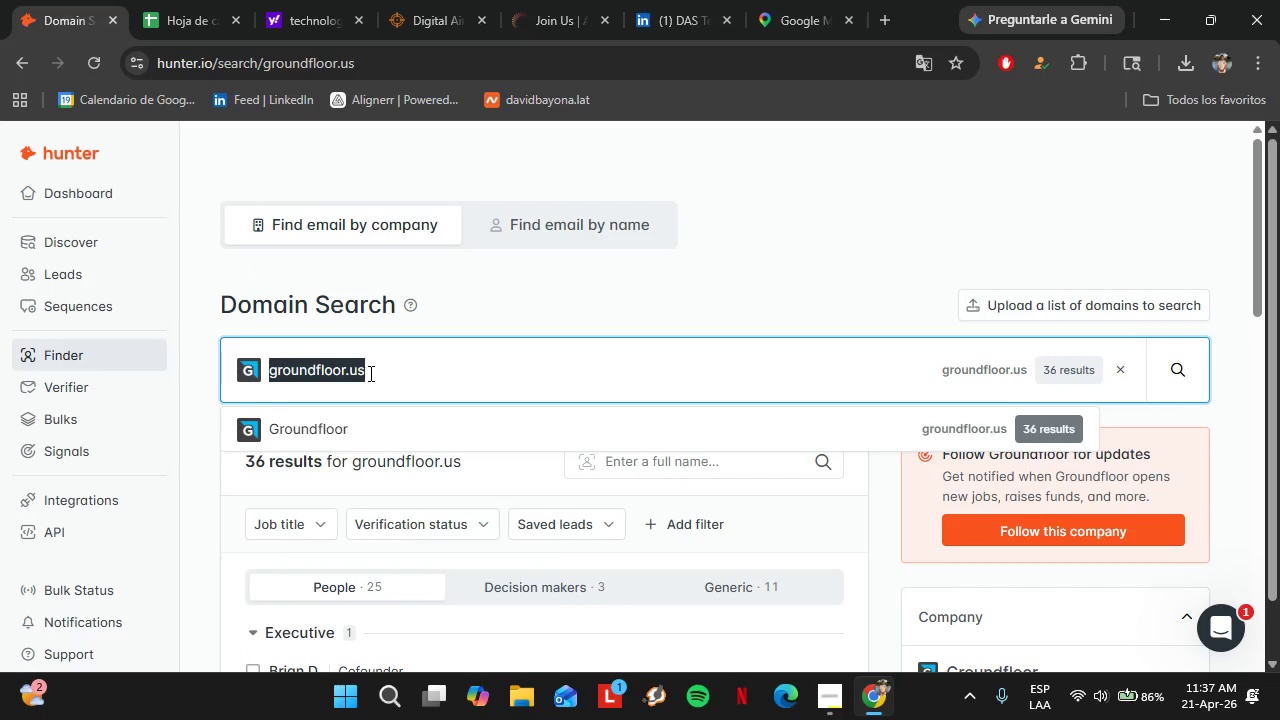 
type(hatterasnetworks.com)
 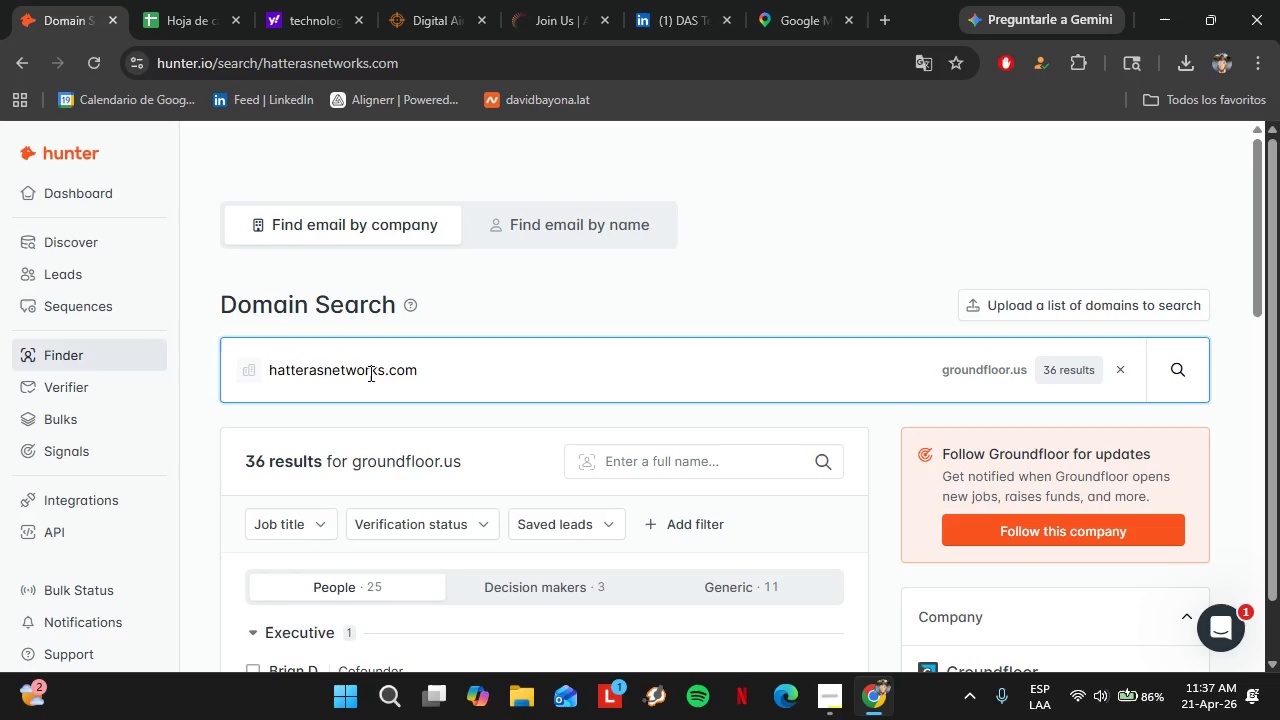 
key(Enter)
 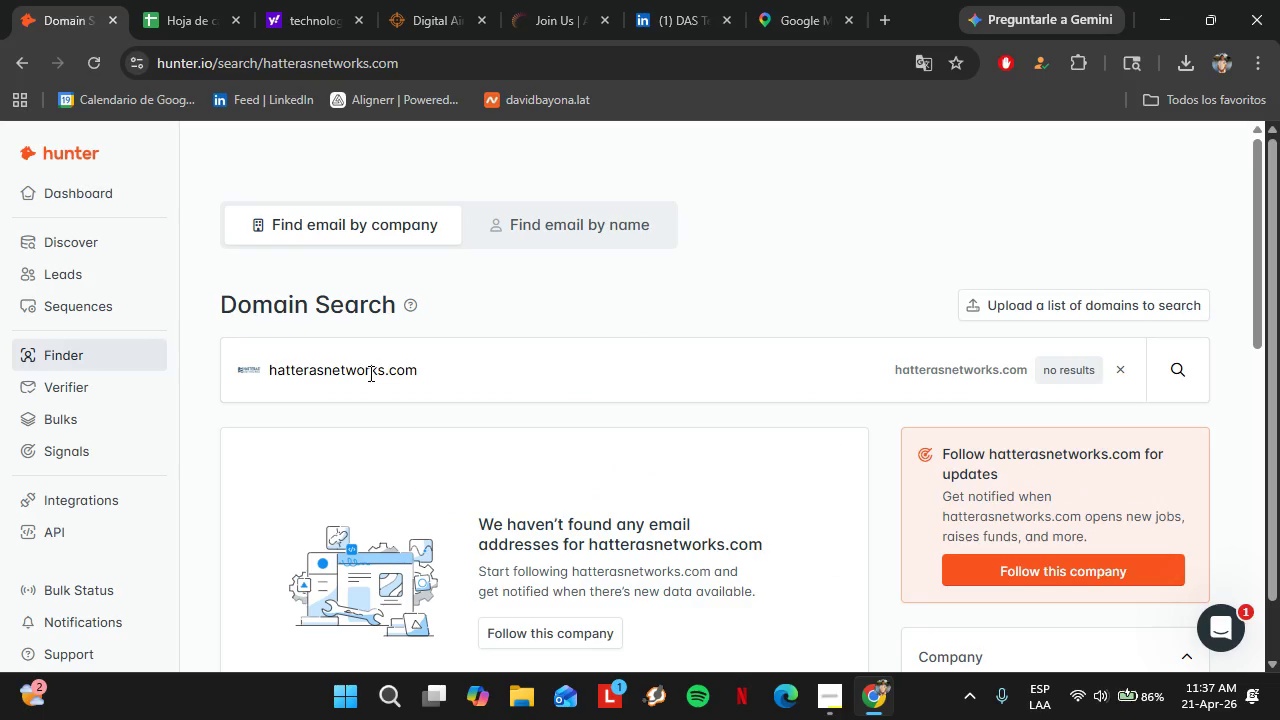 
double_click([369, 373])
 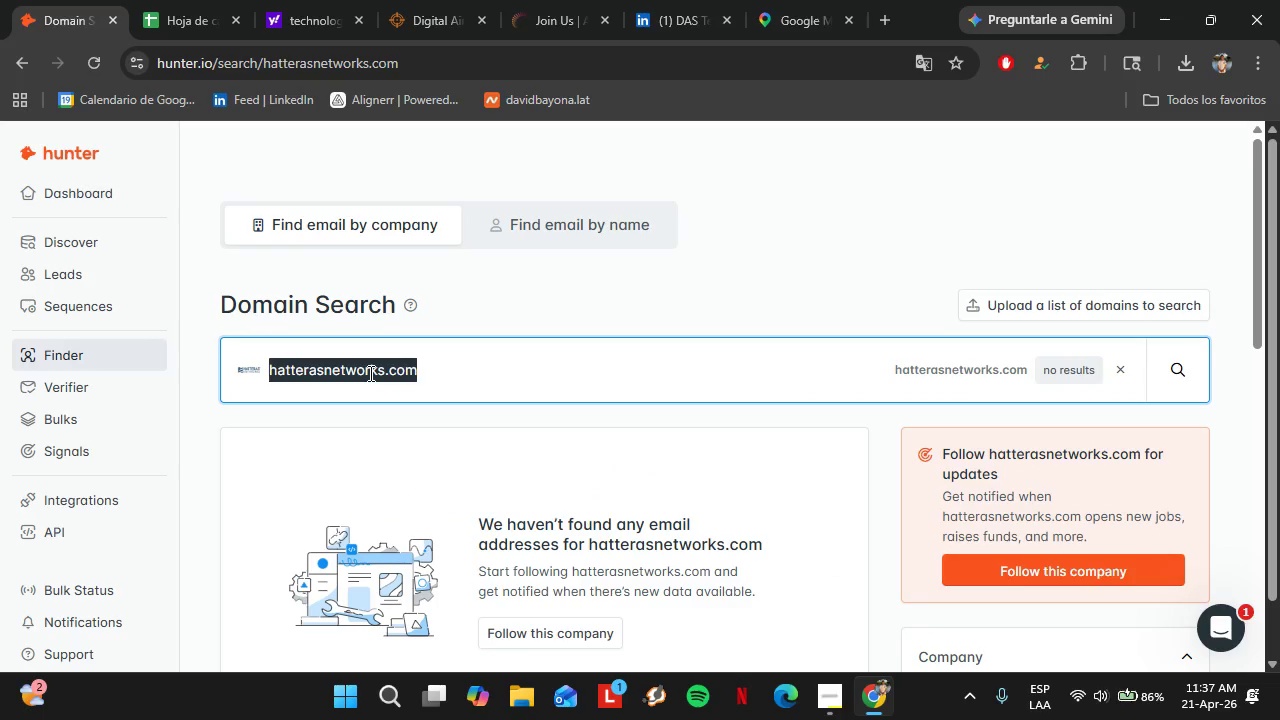 
triple_click([369, 373])
 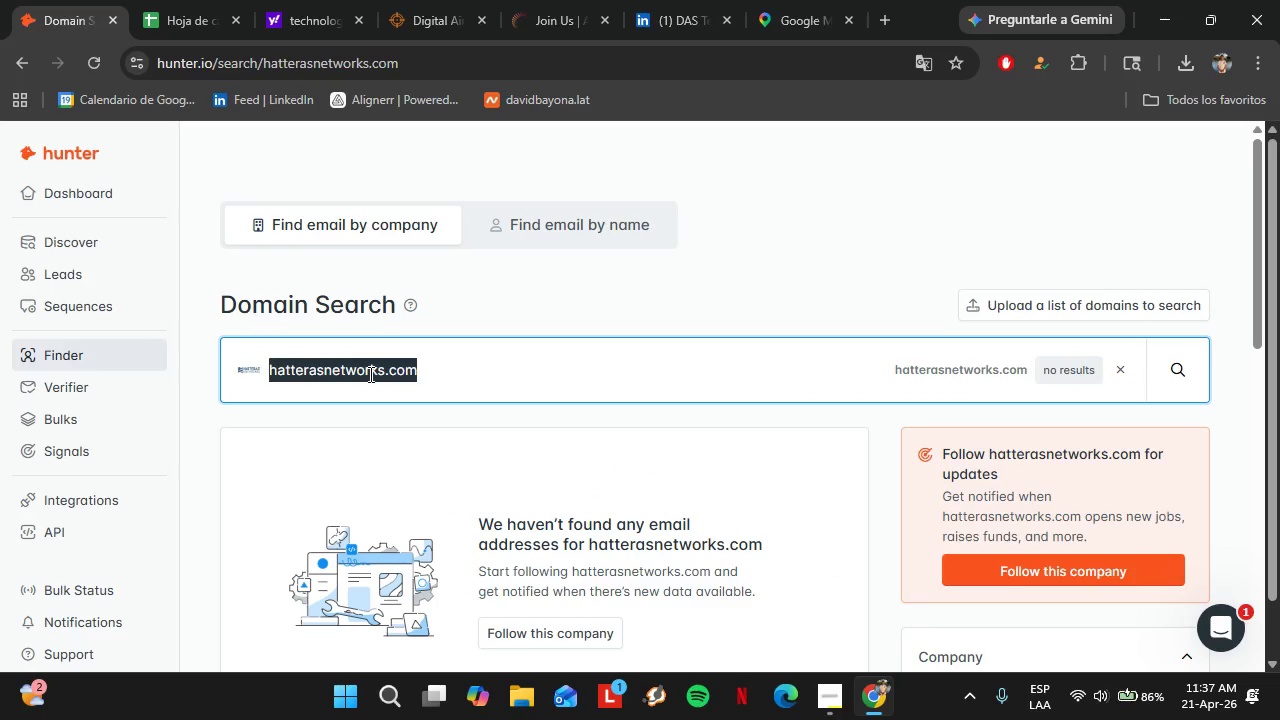 
type(idera.com)
 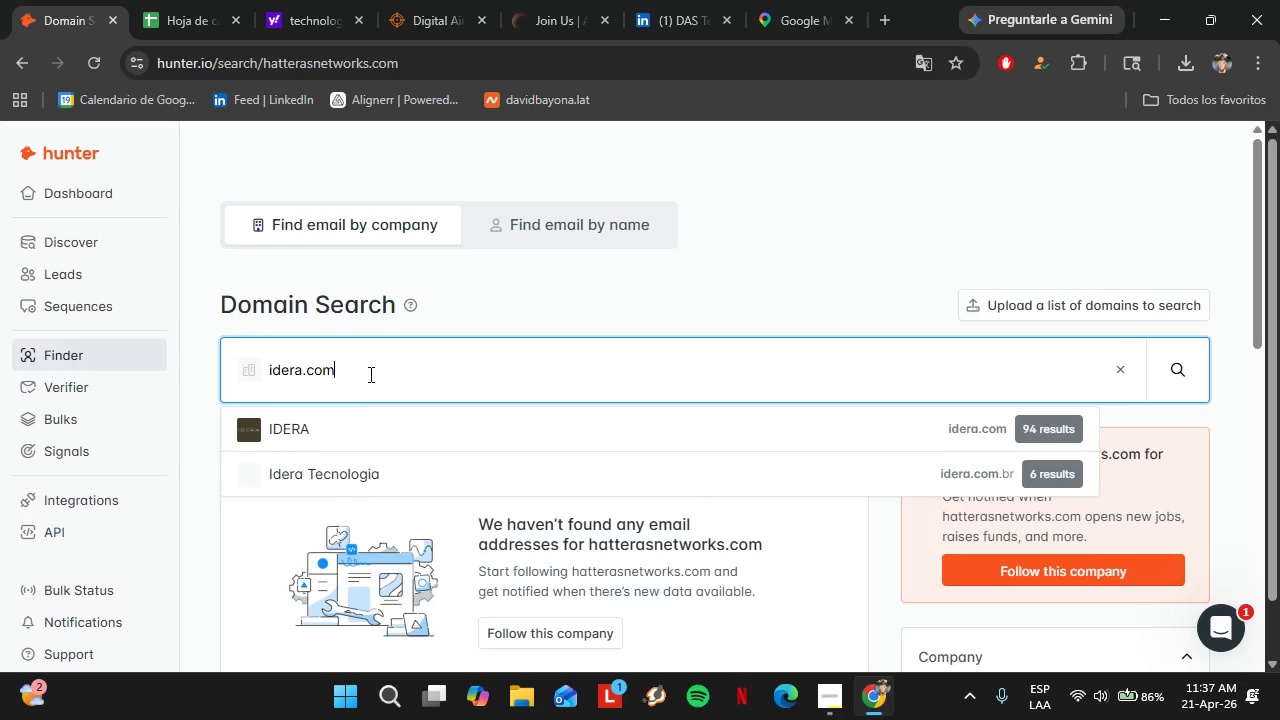 
key(ArrowDown)
 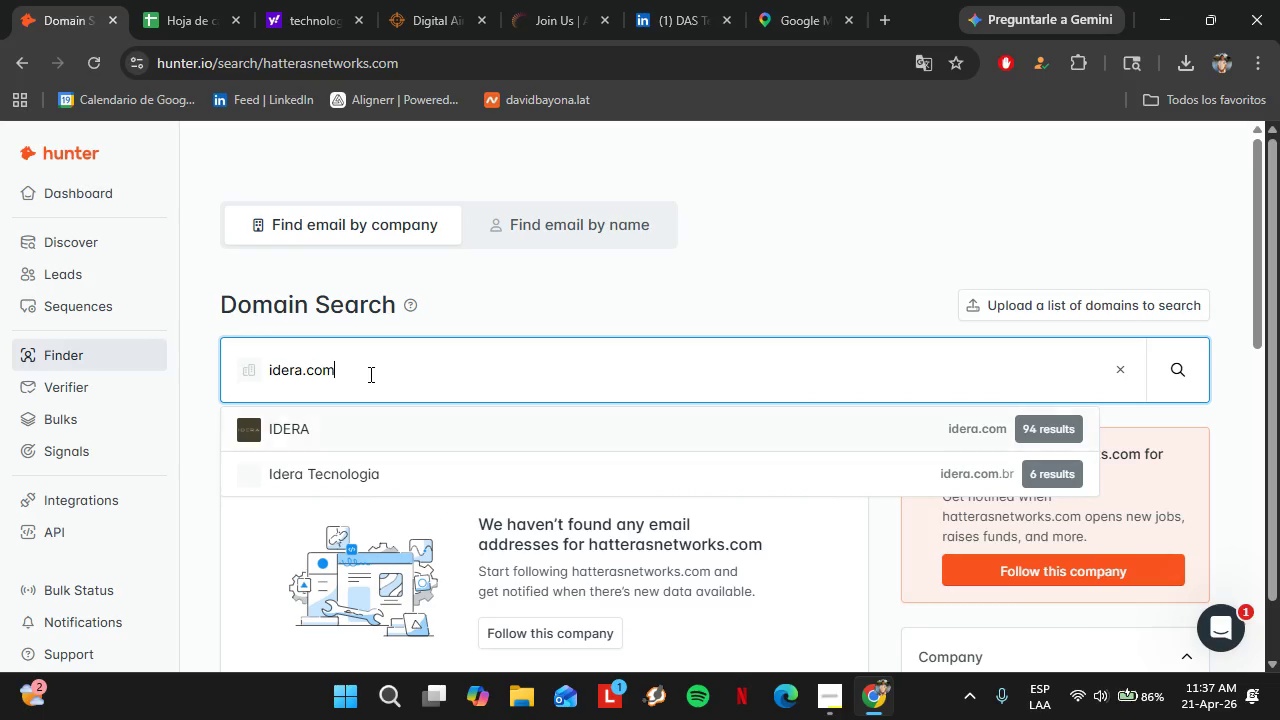 
key(Enter)
 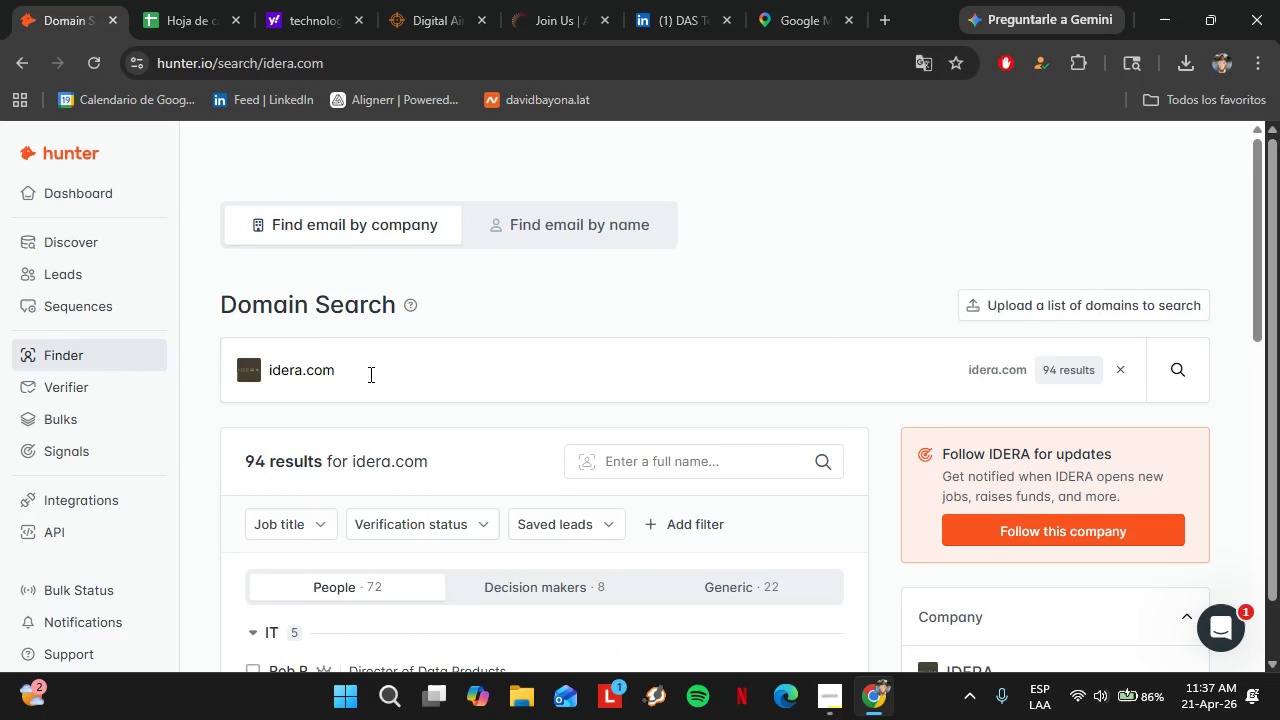 
scroll: coordinate [368, 436], scroll_direction: down, amount: 7.0
 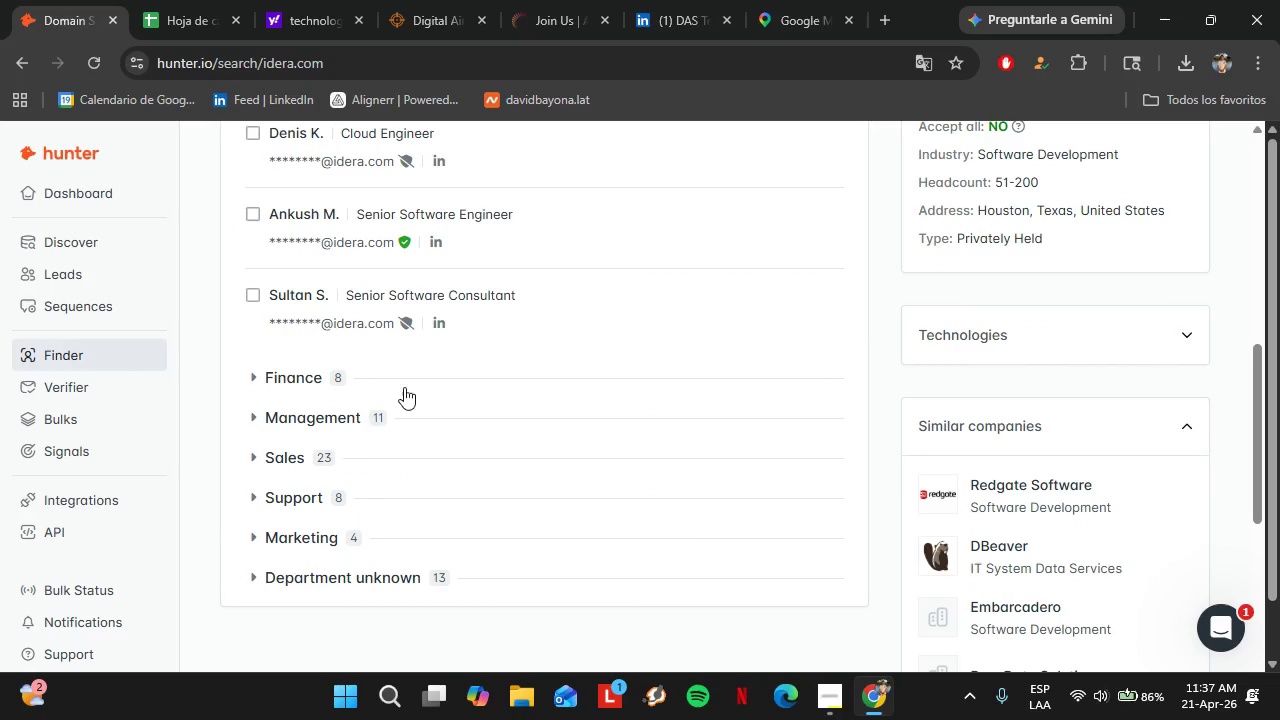 
scroll: coordinate [404, 386], scroll_direction: up, amount: 3.0
 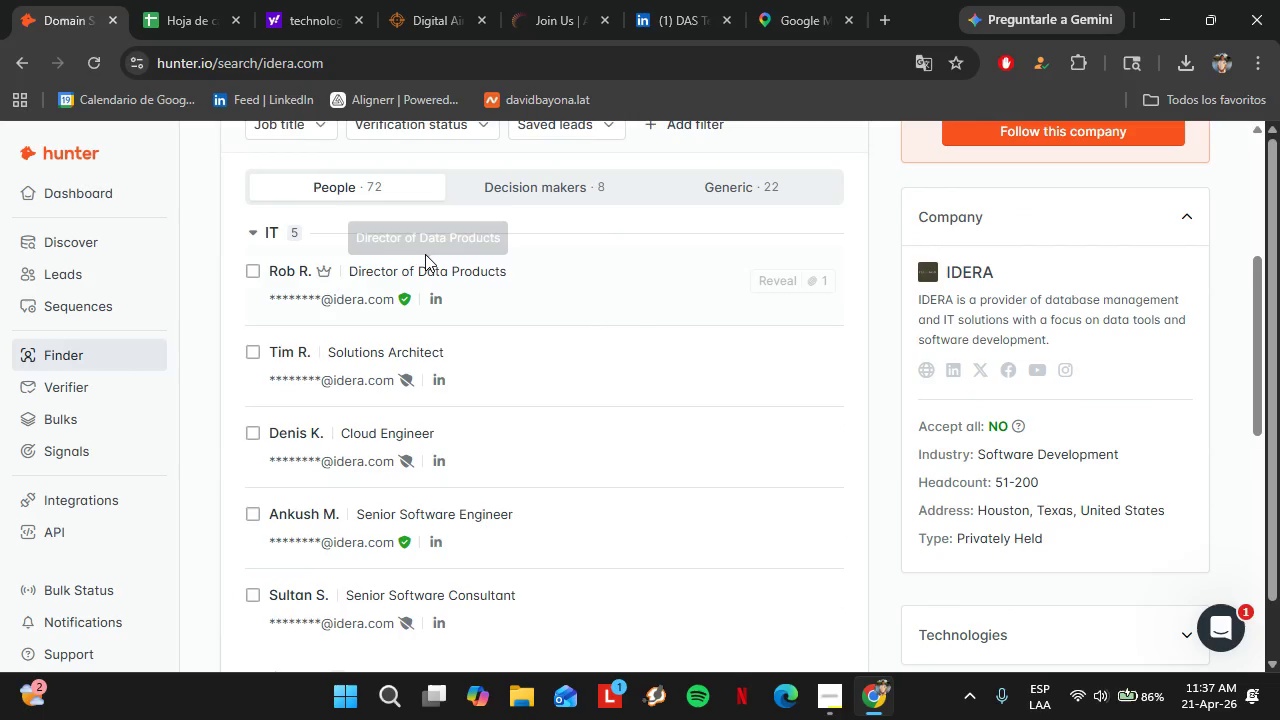 
scroll: coordinate [470, 333], scroll_direction: down, amount: 1.0
 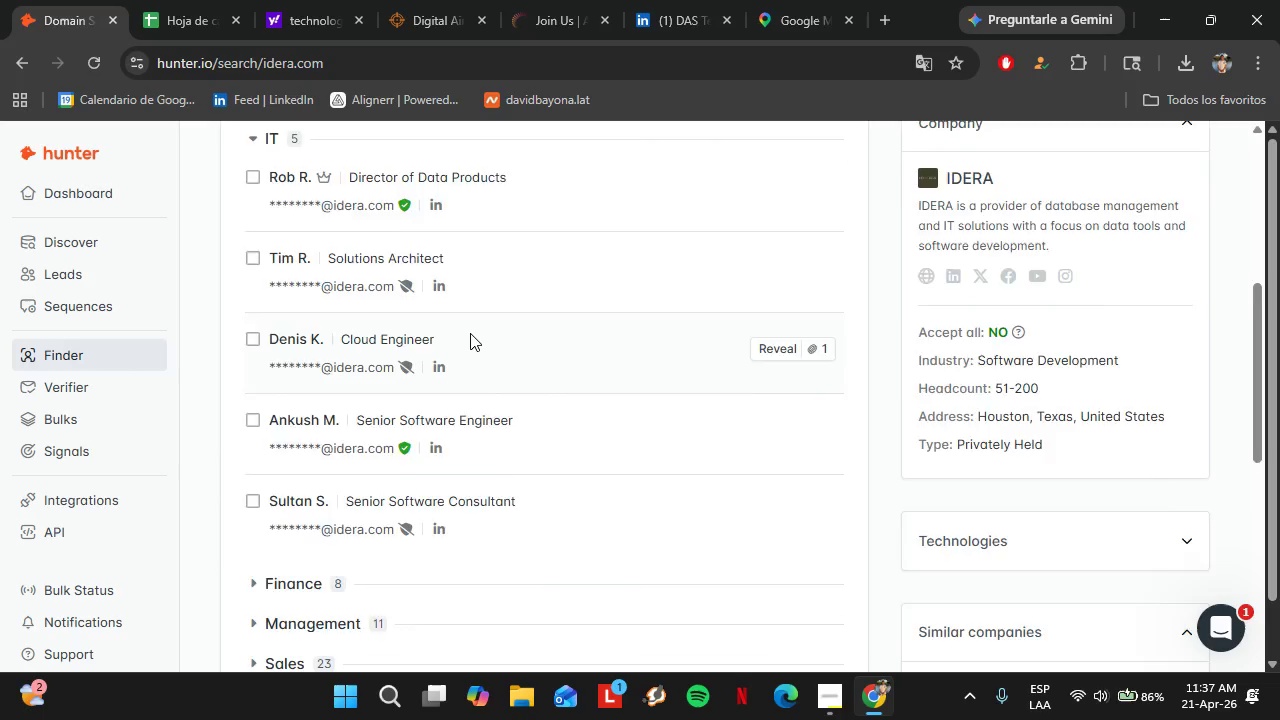 
scroll: coordinate [470, 333], scroll_direction: up, amount: 3.0
 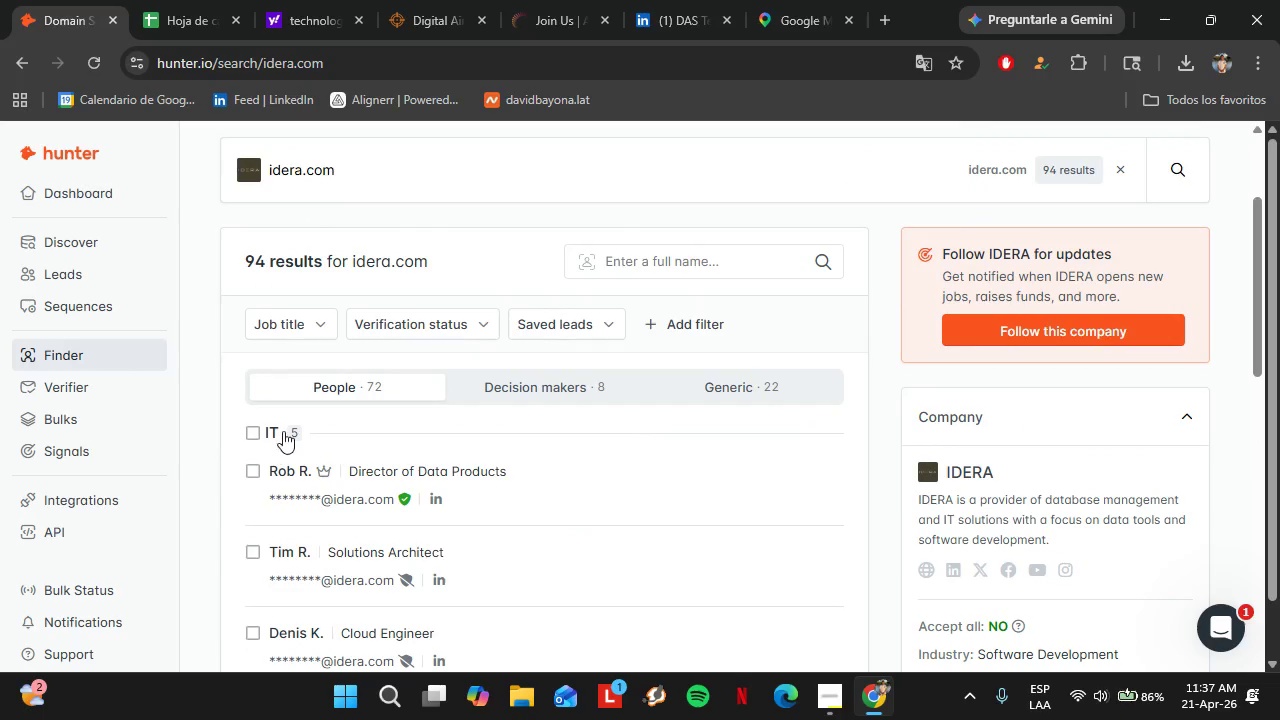 
left_click([283, 430])
 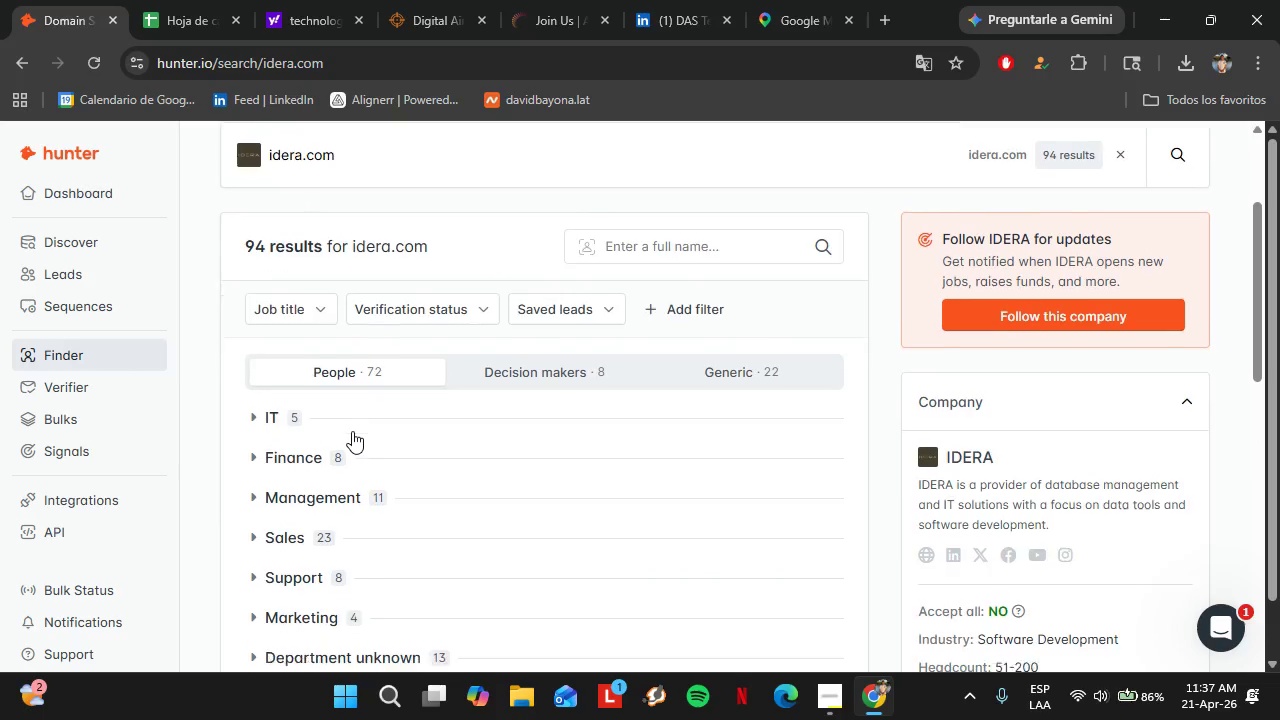 
scroll: coordinate [352, 431], scroll_direction: none, amount: 0.0
 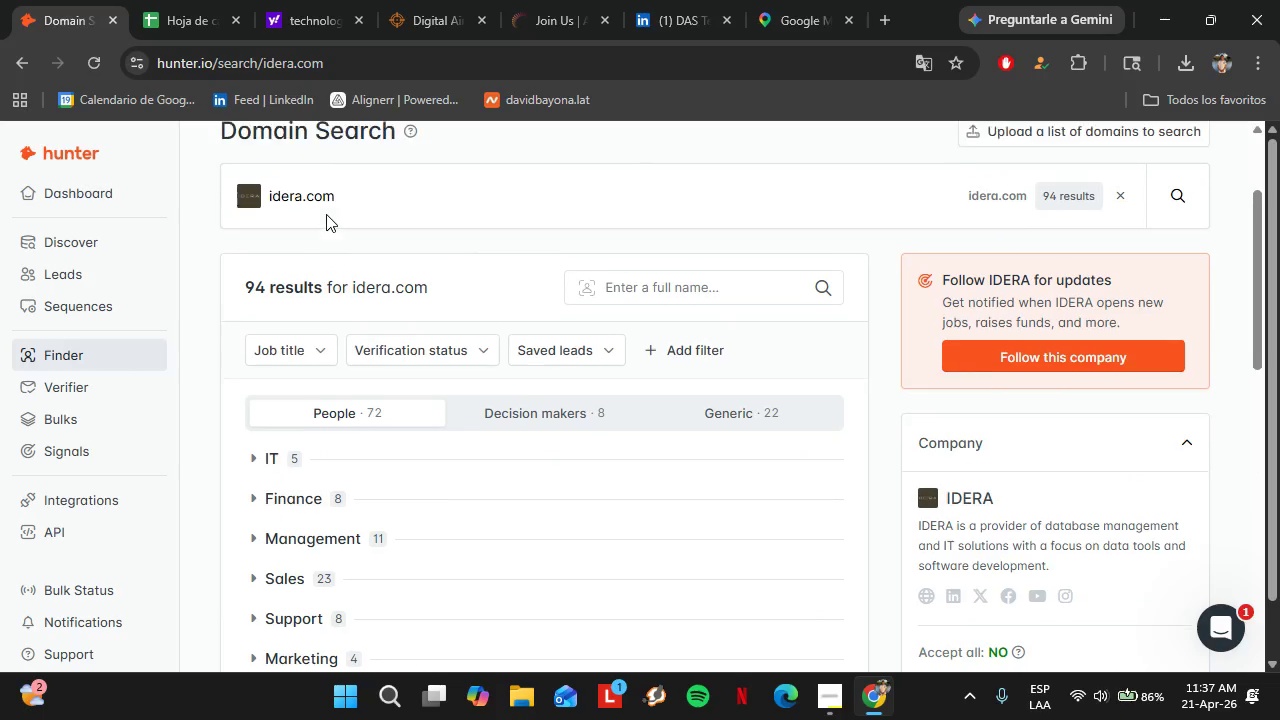 
scroll: coordinate [326, 214], scroll_direction: up, amount: 1.0
 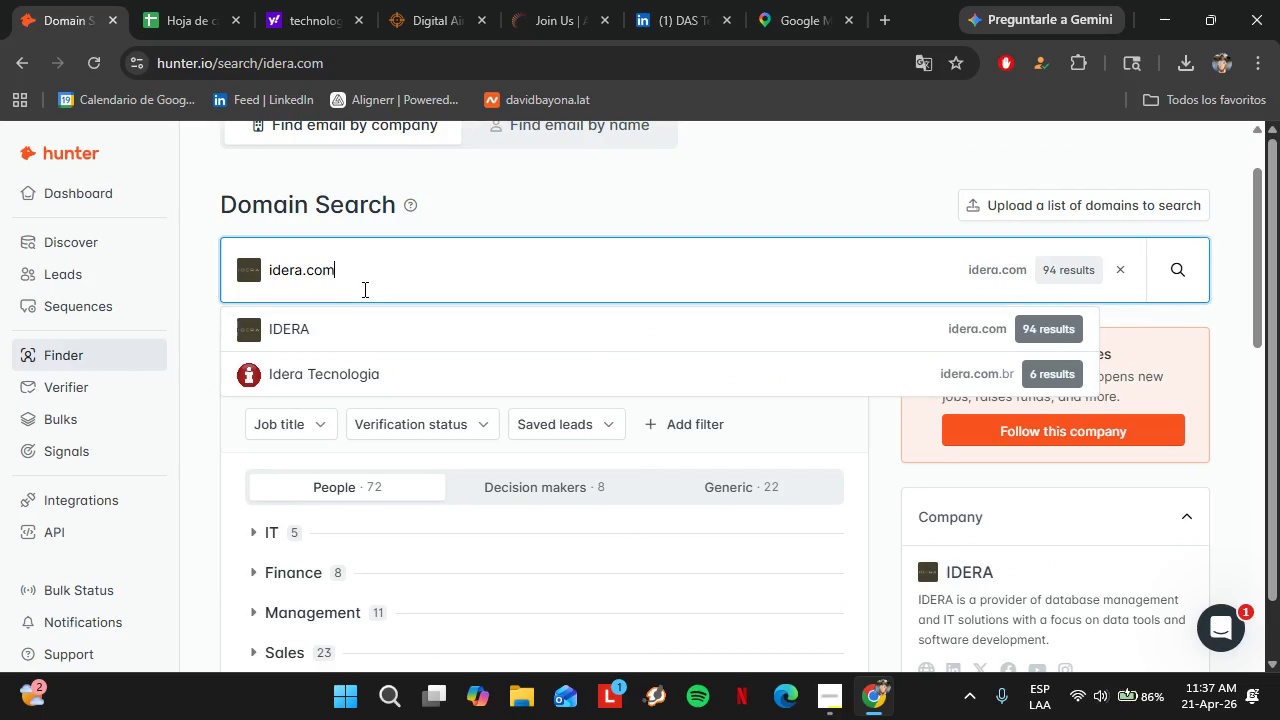 
double_click([363, 289])
 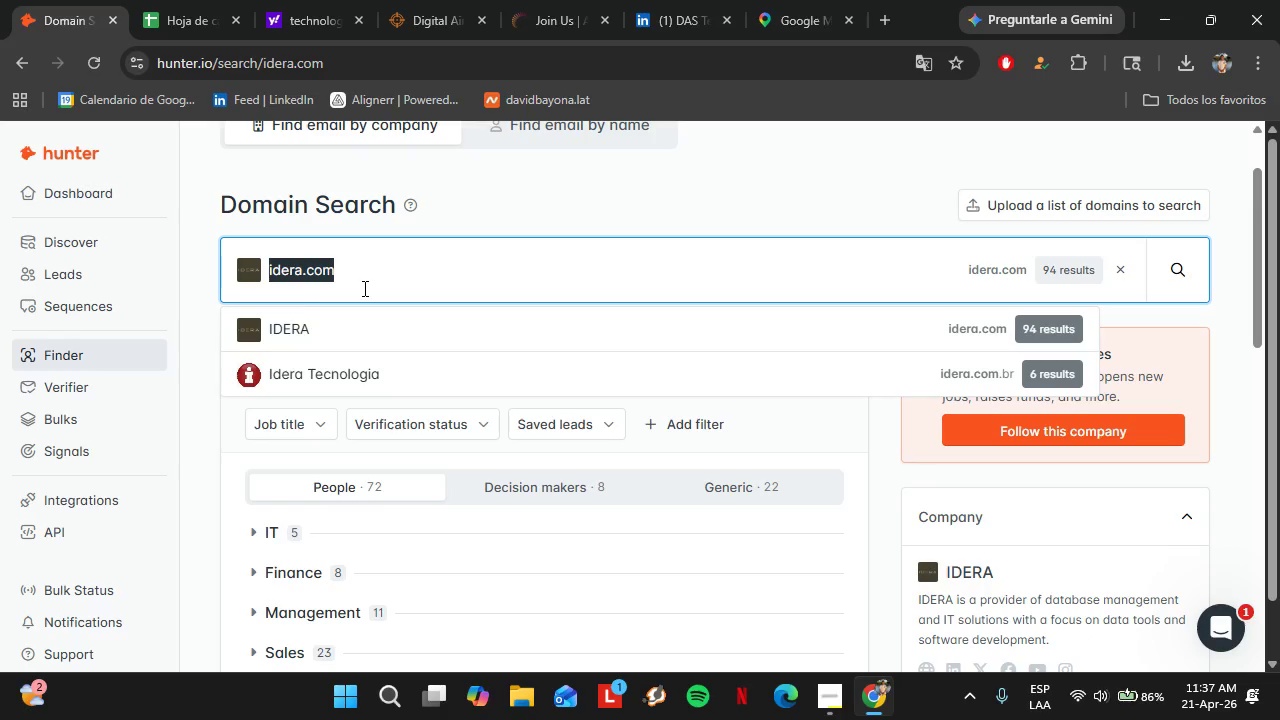 
triple_click([363, 288])
 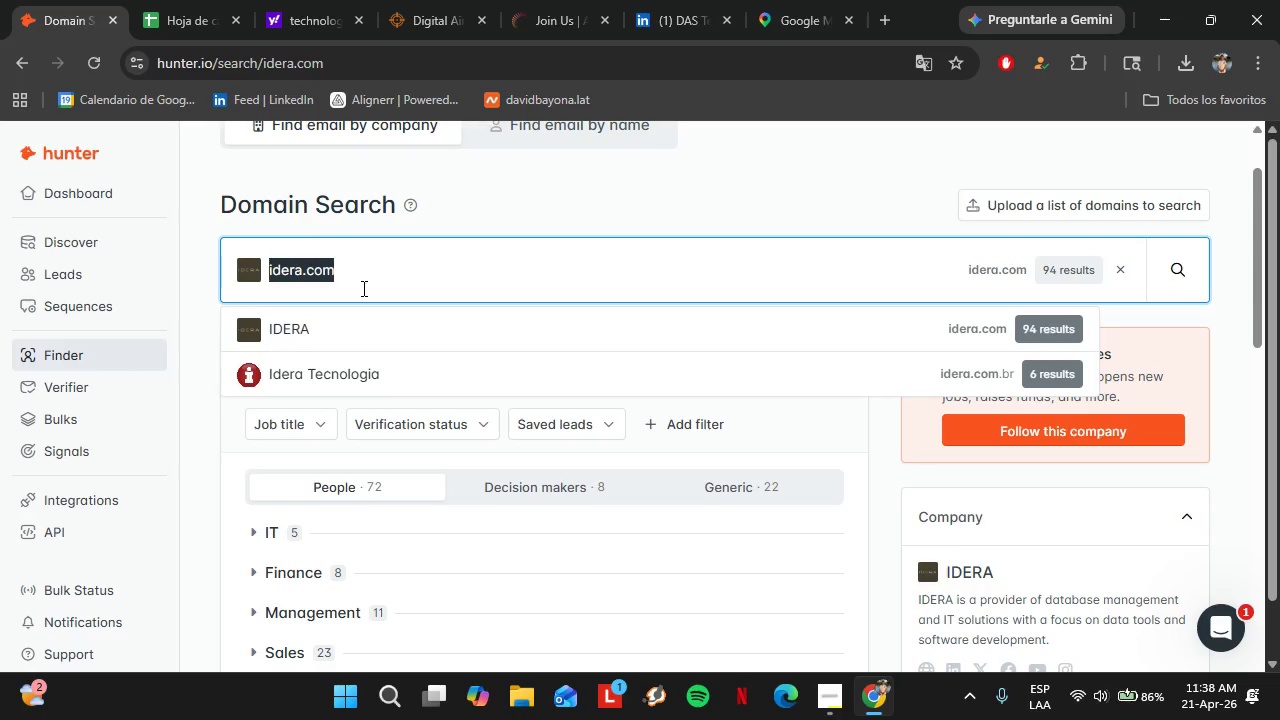 
wait(5.34)
 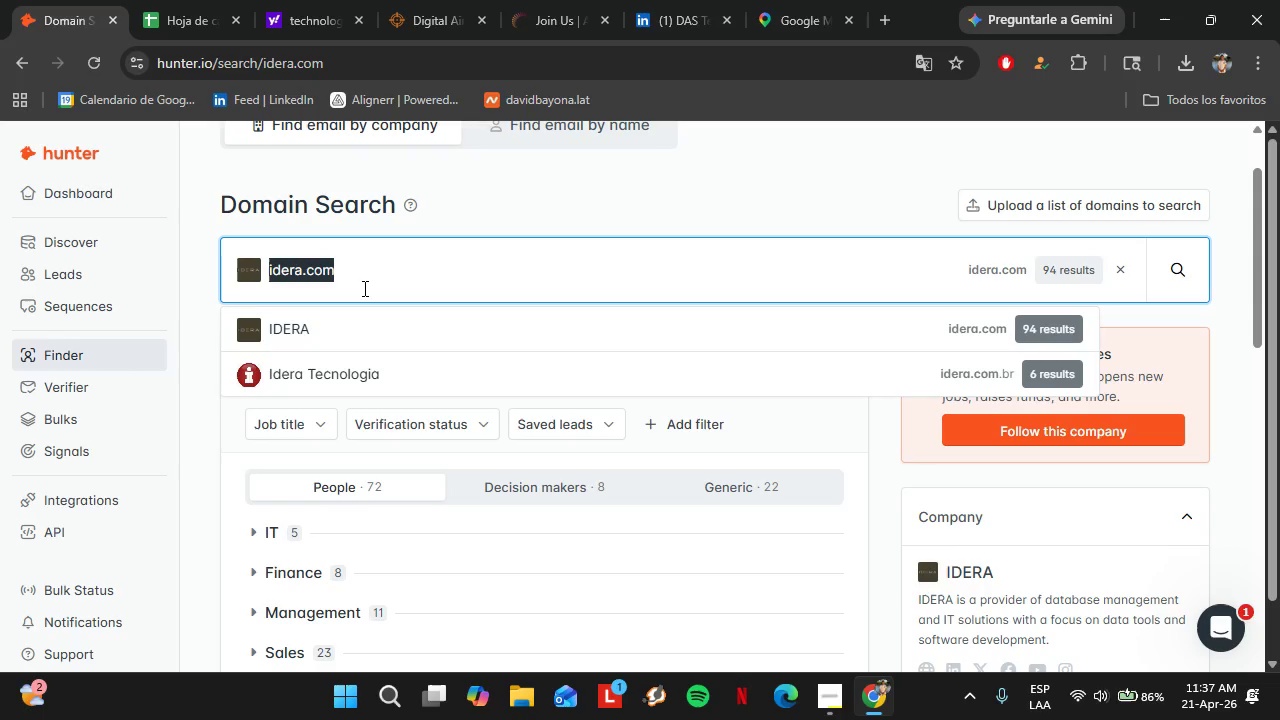 
type(ioxtalliance)
 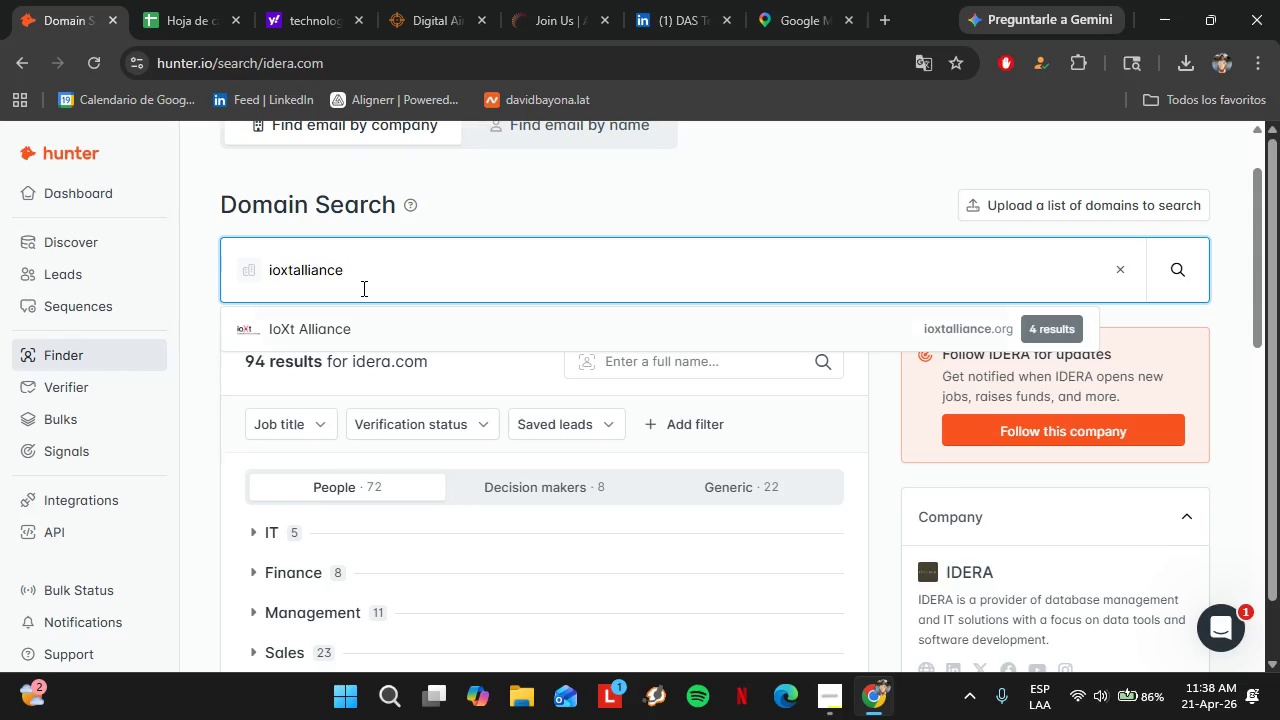 
key(ArrowDown)
 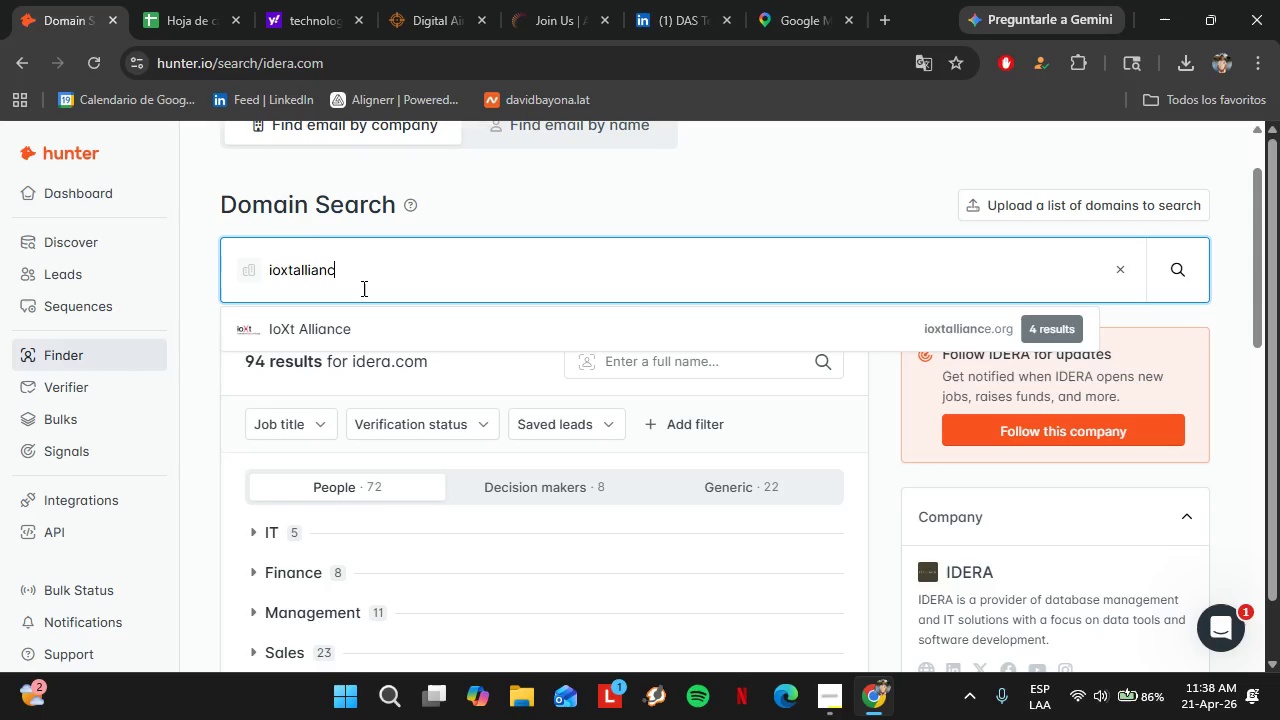 
hold_key(key=Backspace, duration=1.39)
 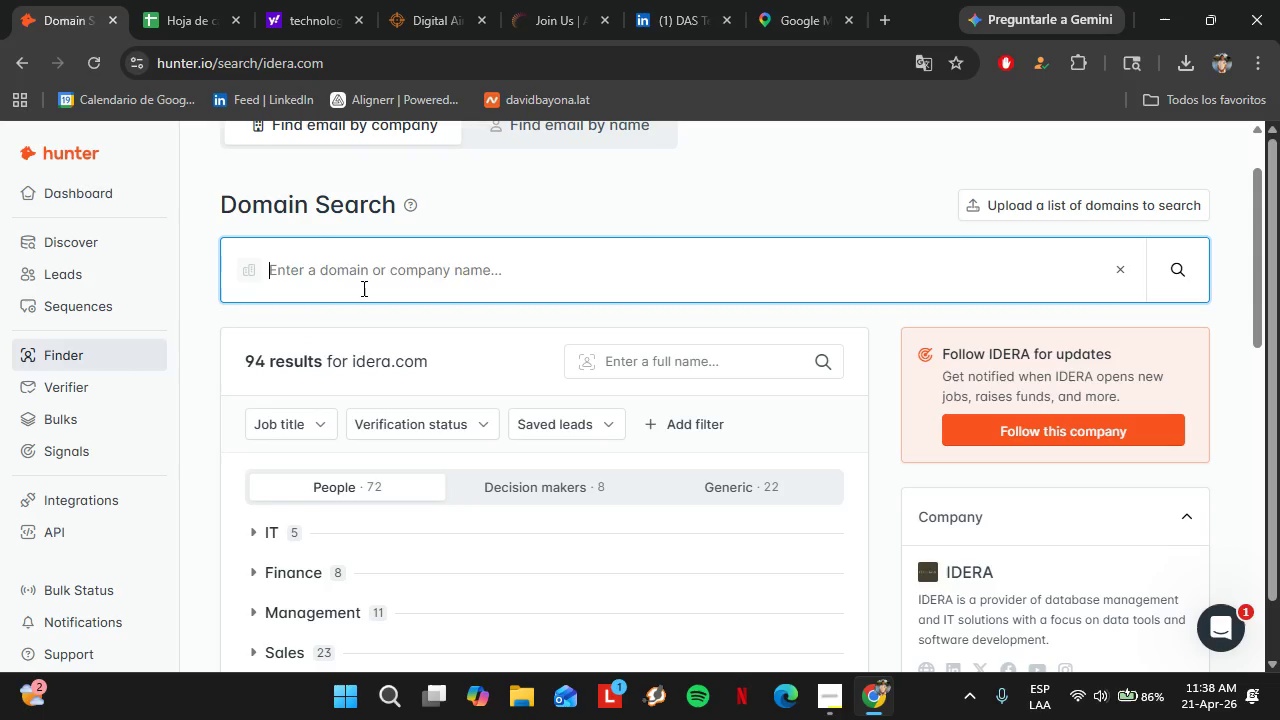 
type(journera.com)
 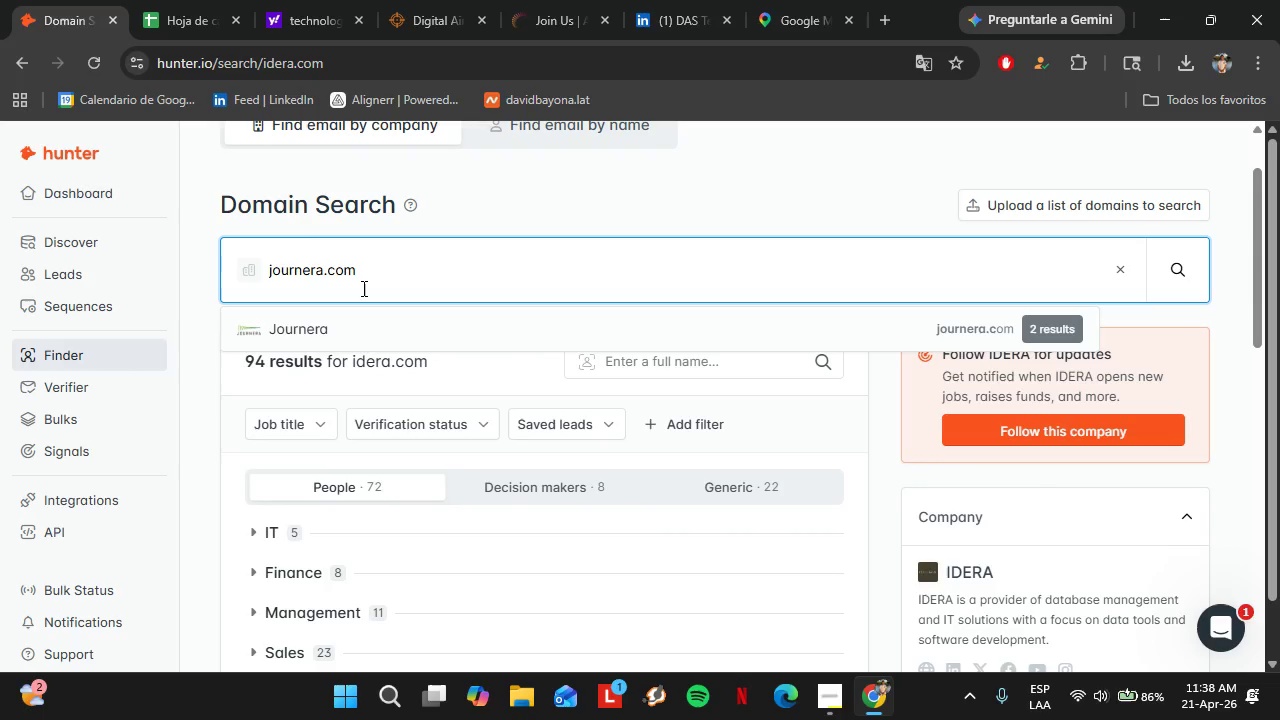 
key(ArrowDown)
 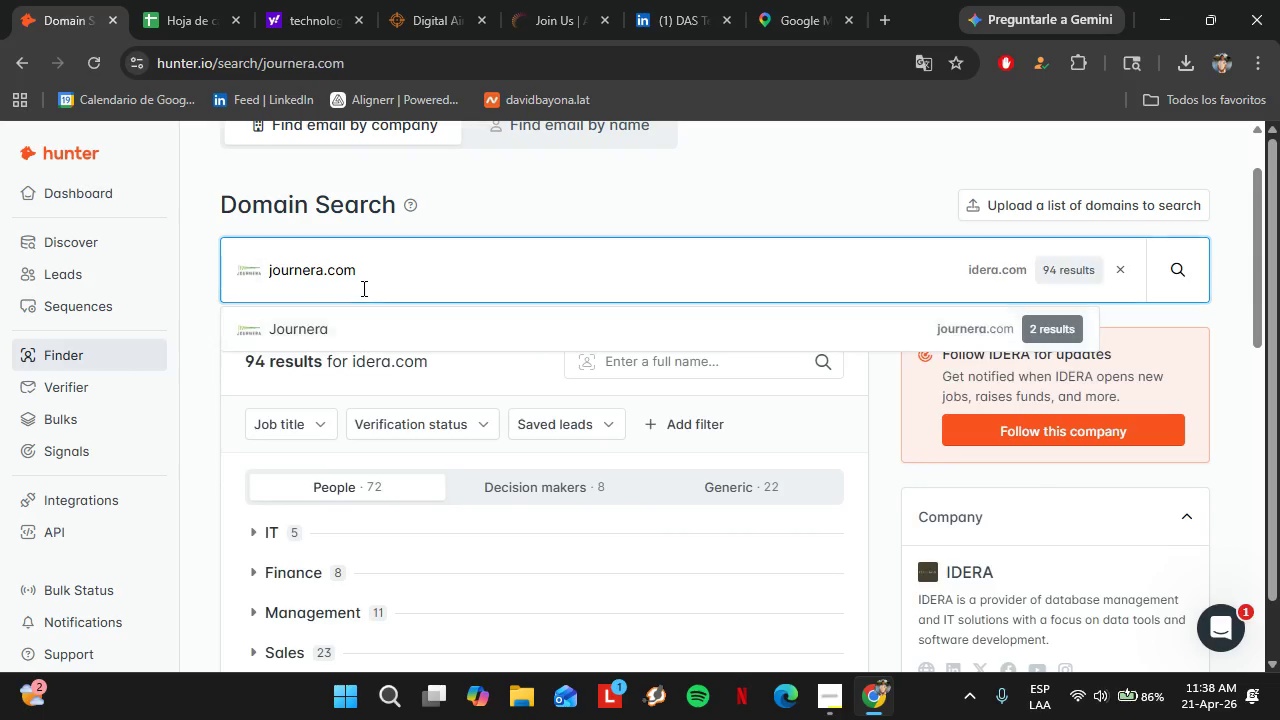 
key(Enter)
 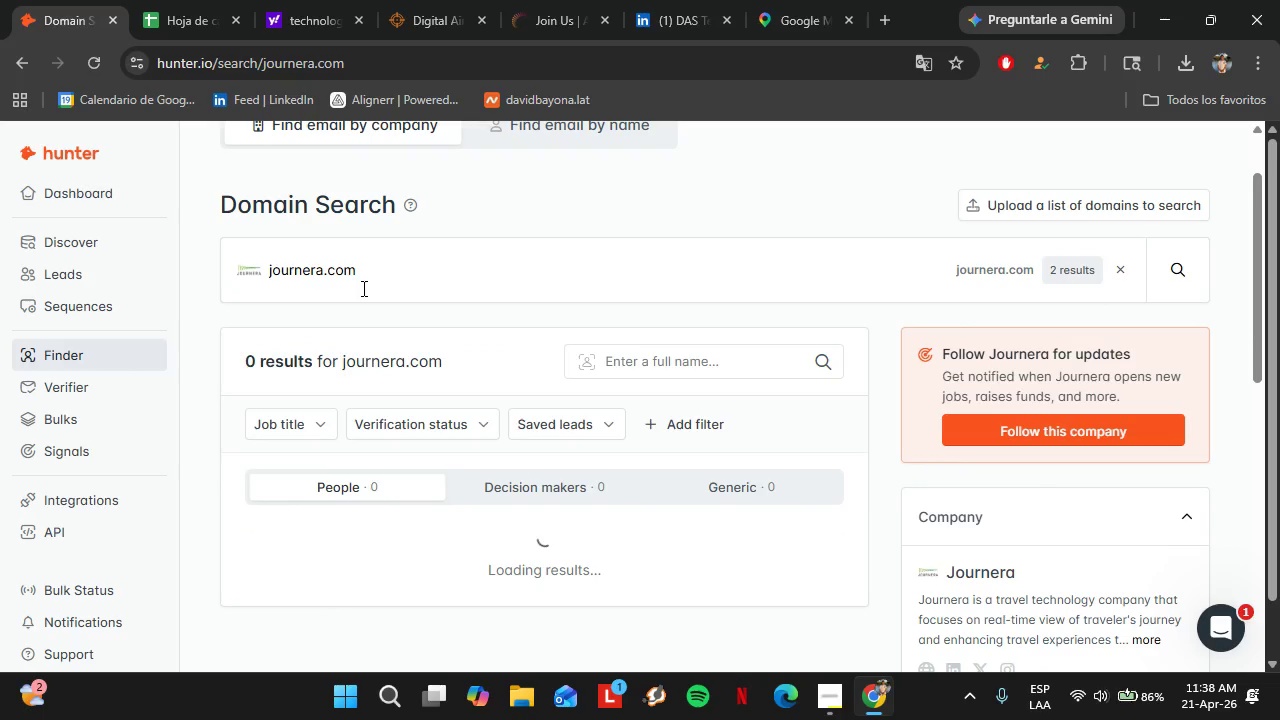 
double_click([362, 288])
 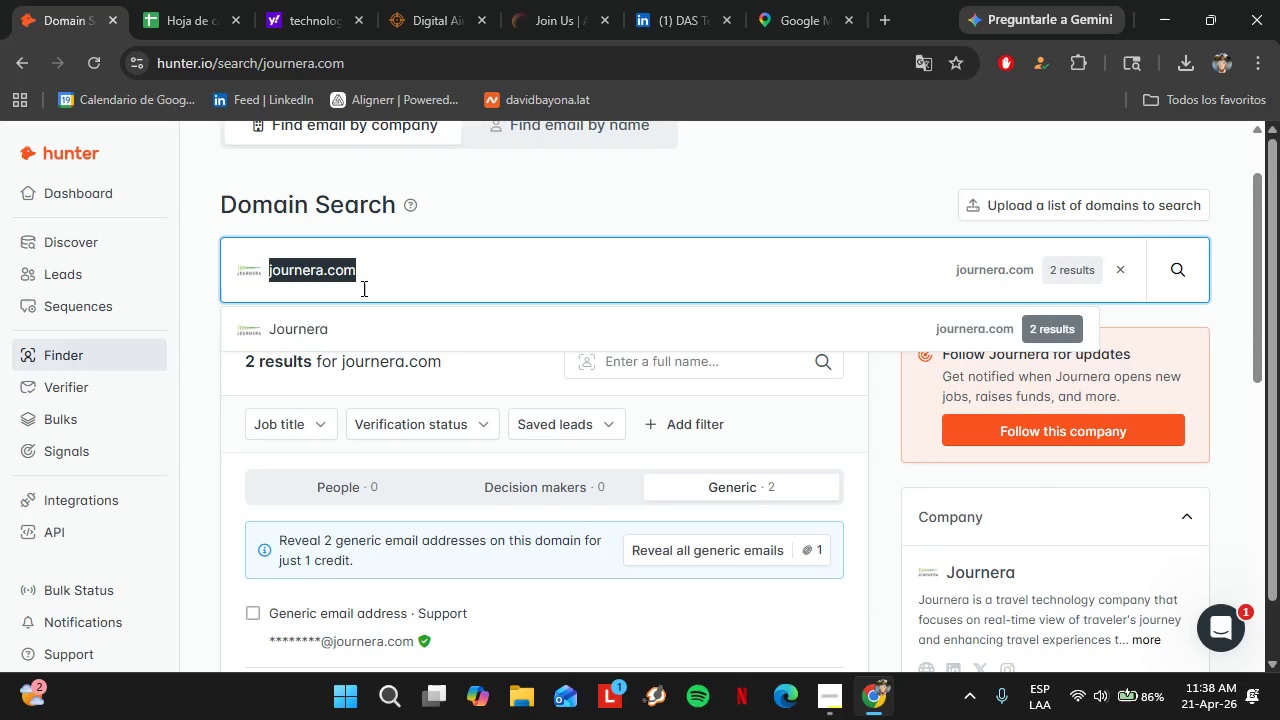 
triple_click([362, 288])
 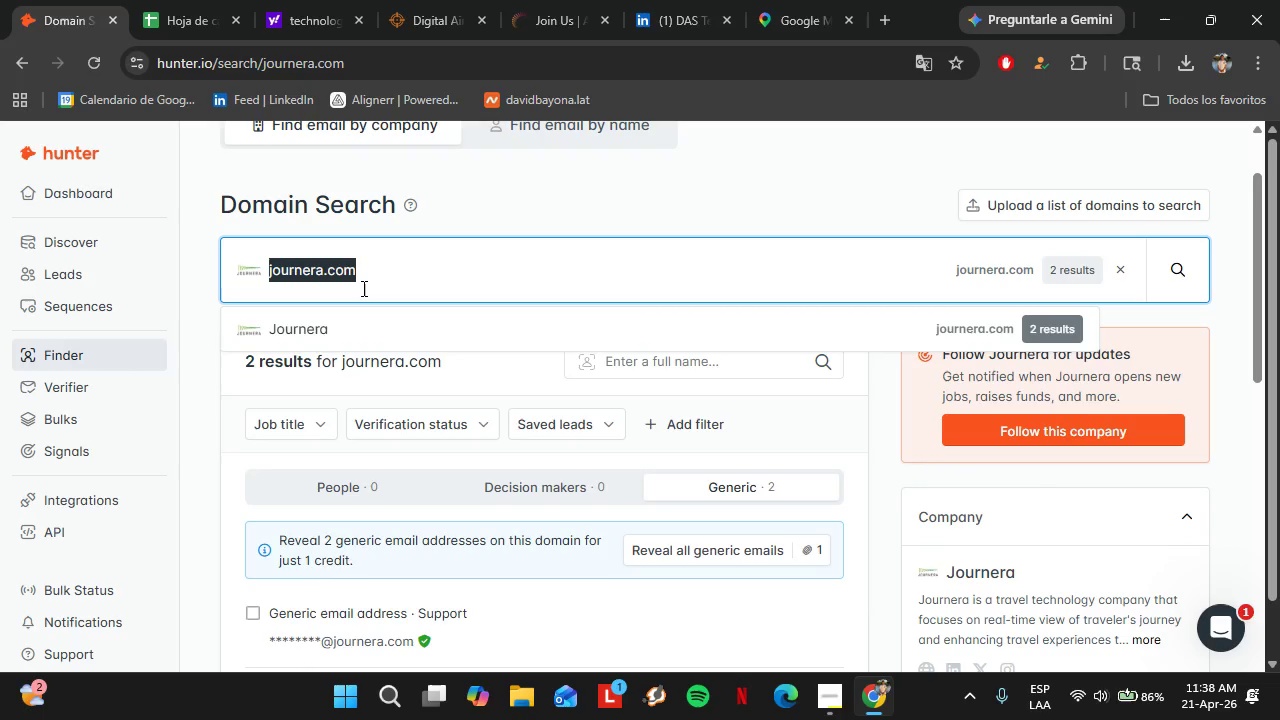 
triple_click([362, 288])
 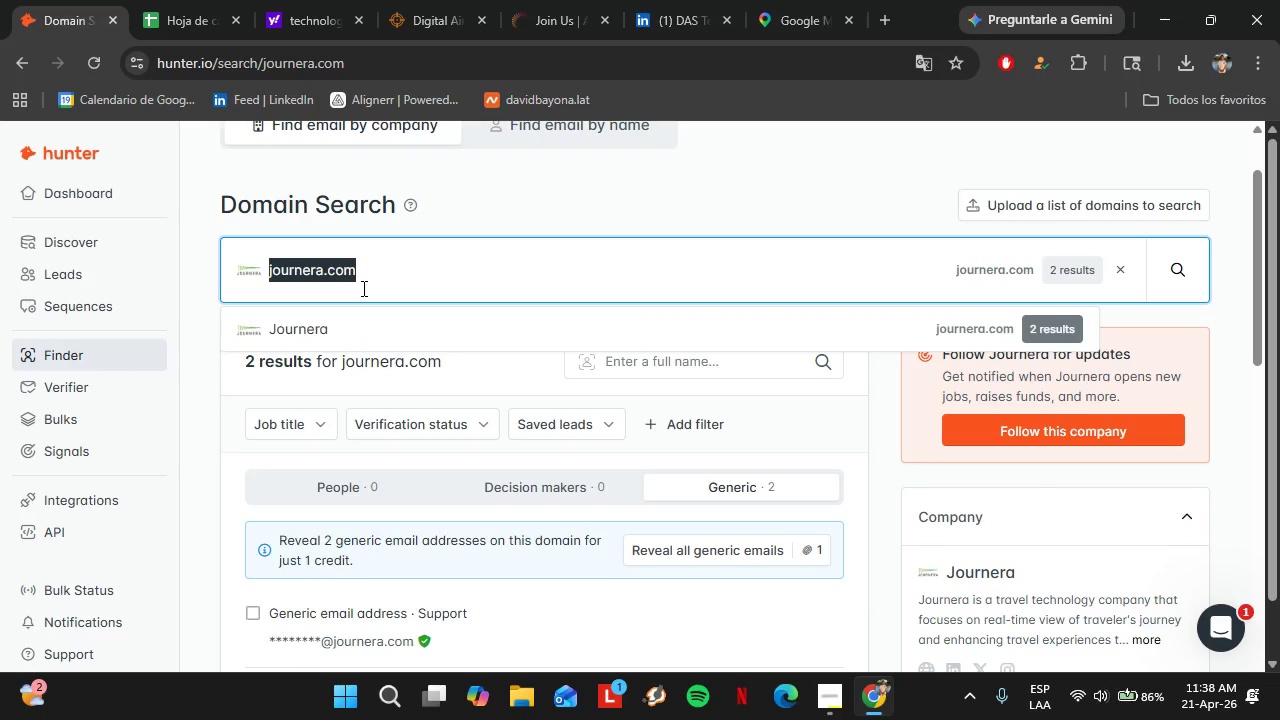 
type(kiteworks.com)
 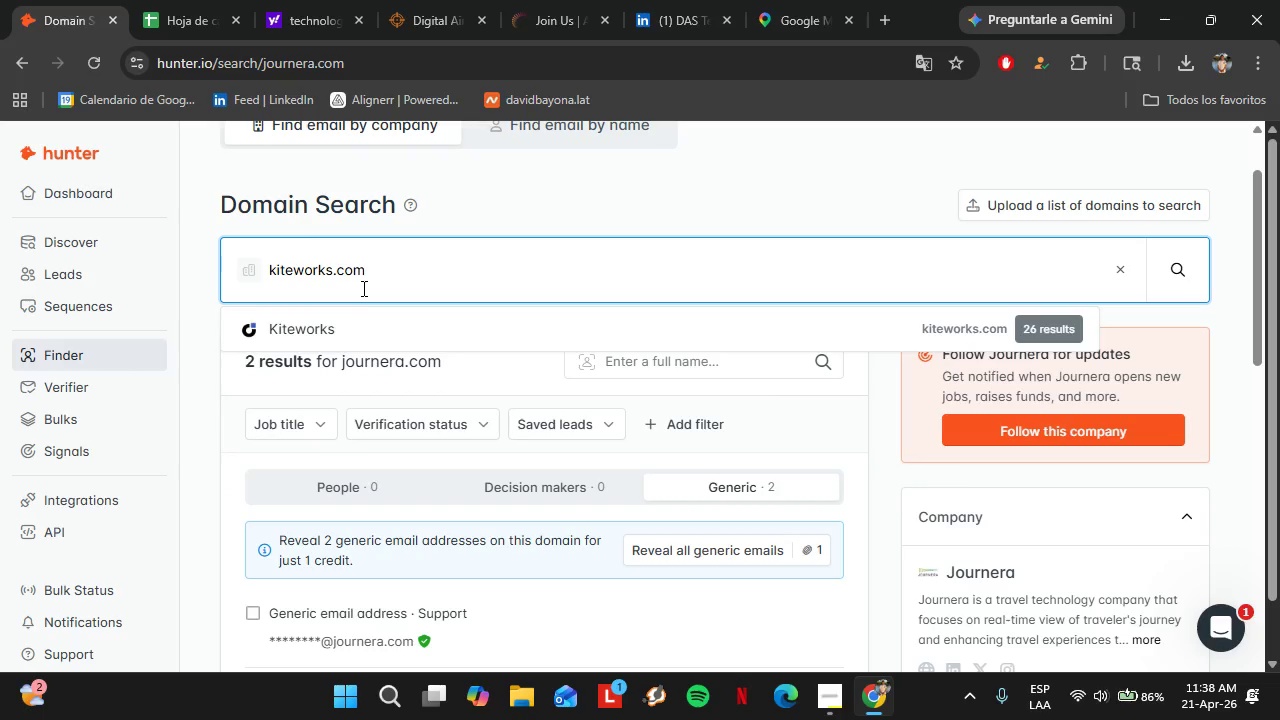 
key(ArrowDown)
 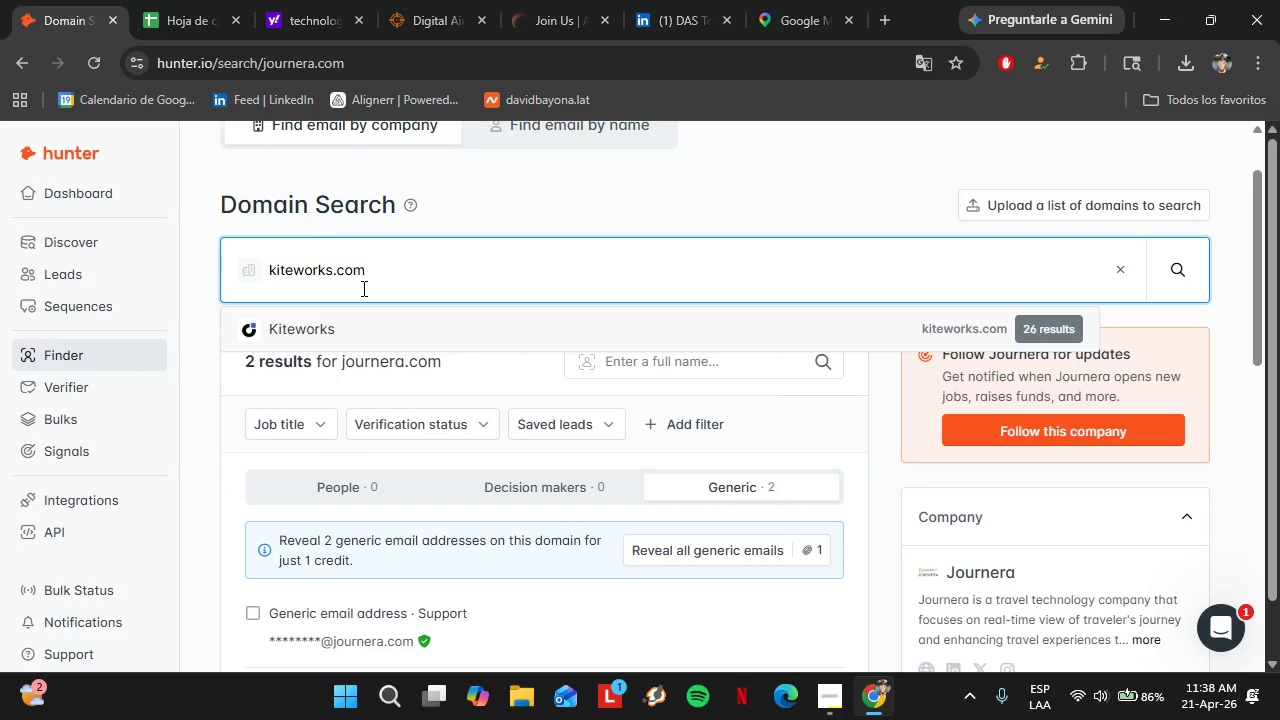 
key(Enter)
 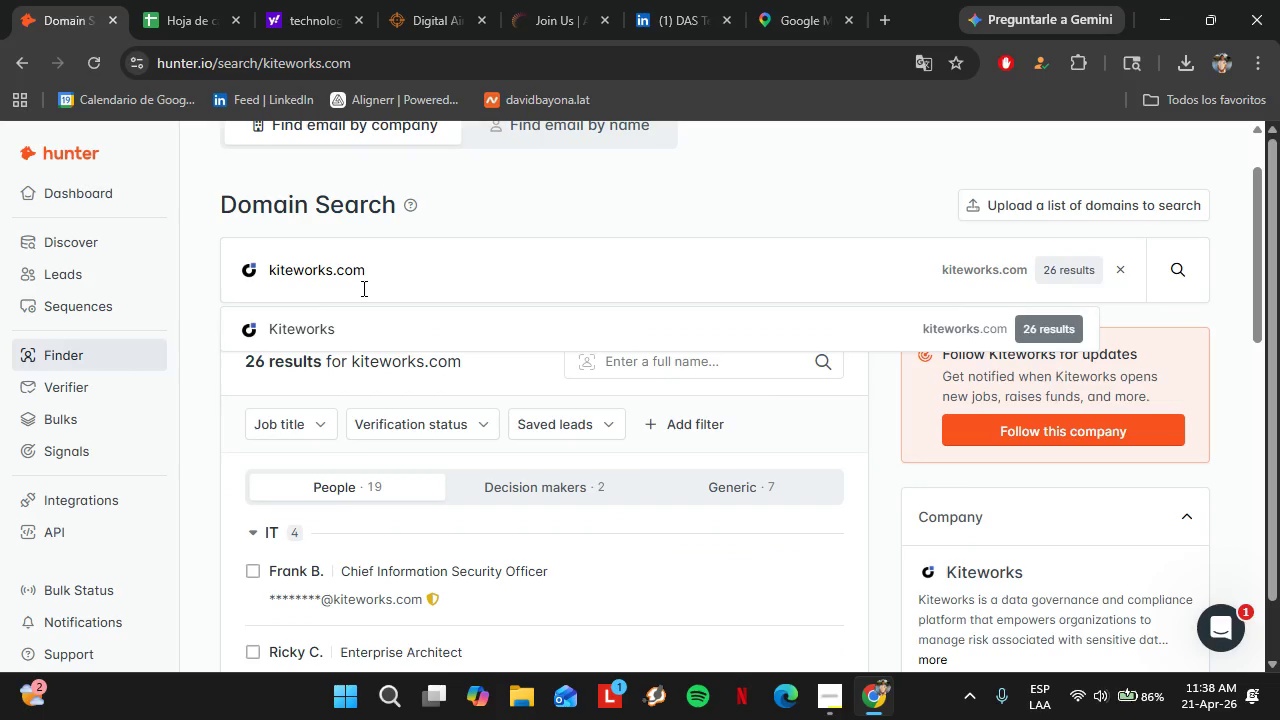 
scroll: coordinate [417, 472], scroll_direction: down, amount: 6.0
 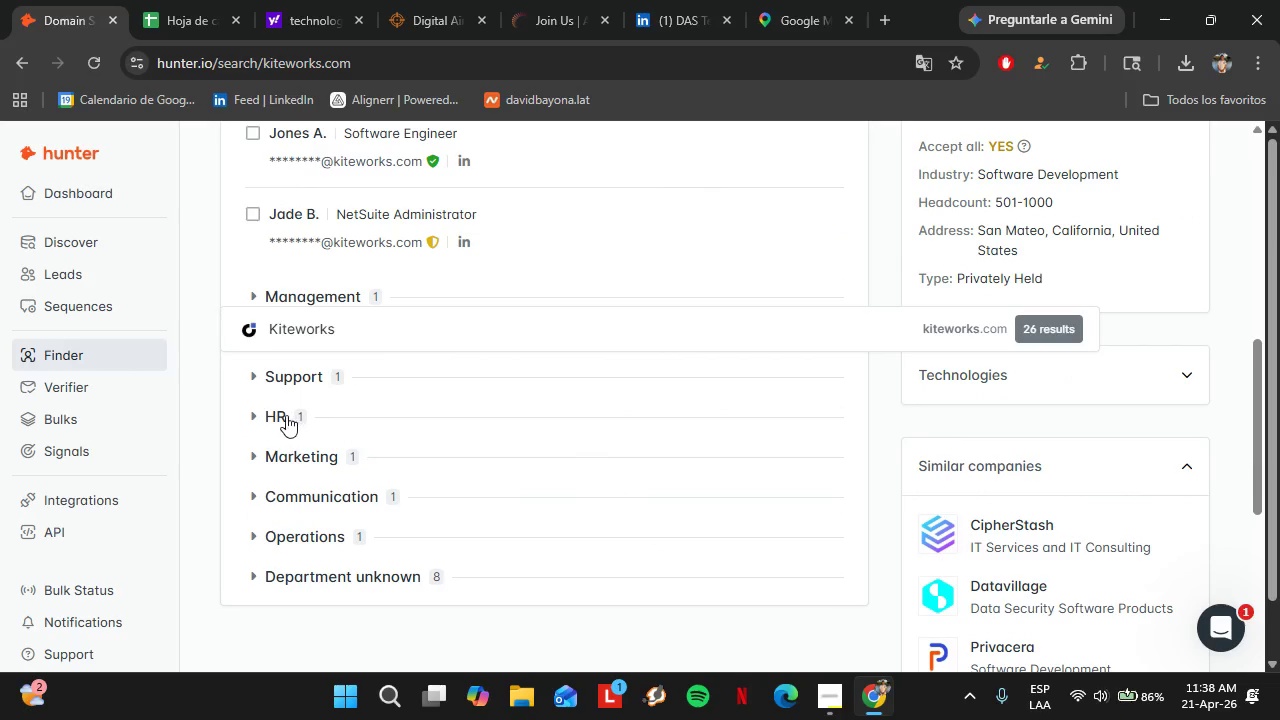 
left_click([286, 415])
 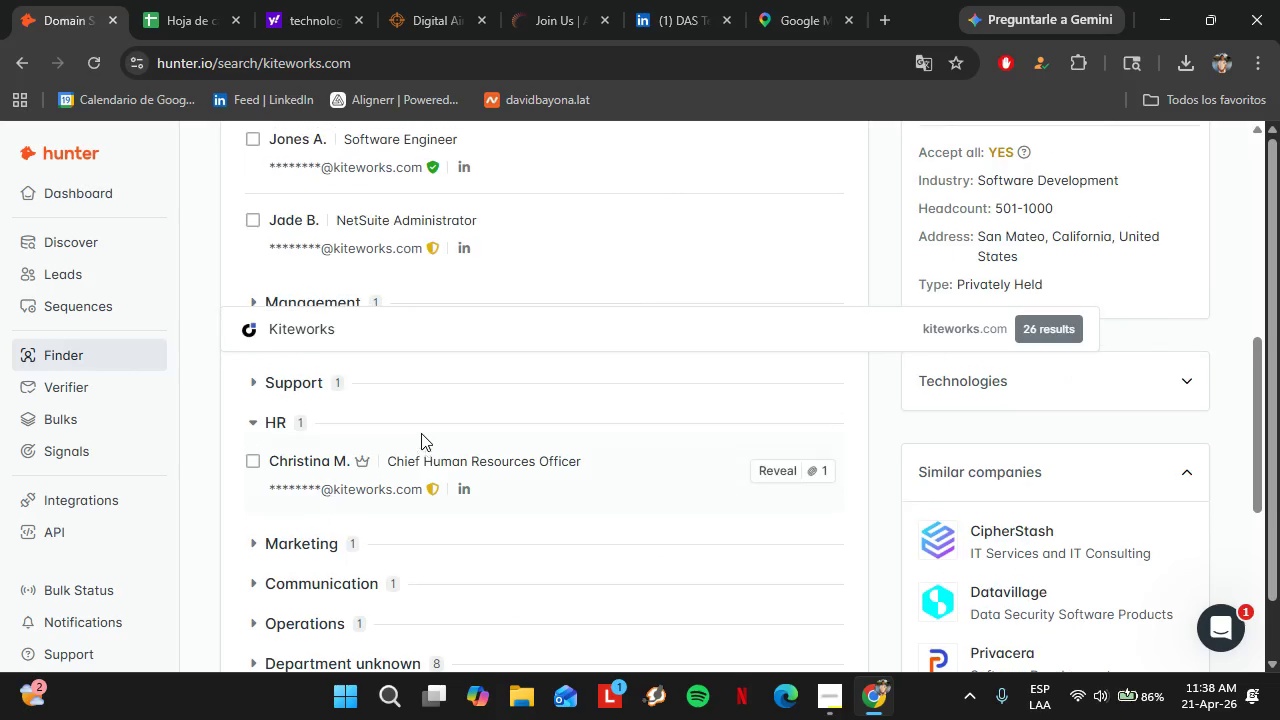 
scroll: coordinate [422, 433], scroll_direction: up, amount: 7.0
 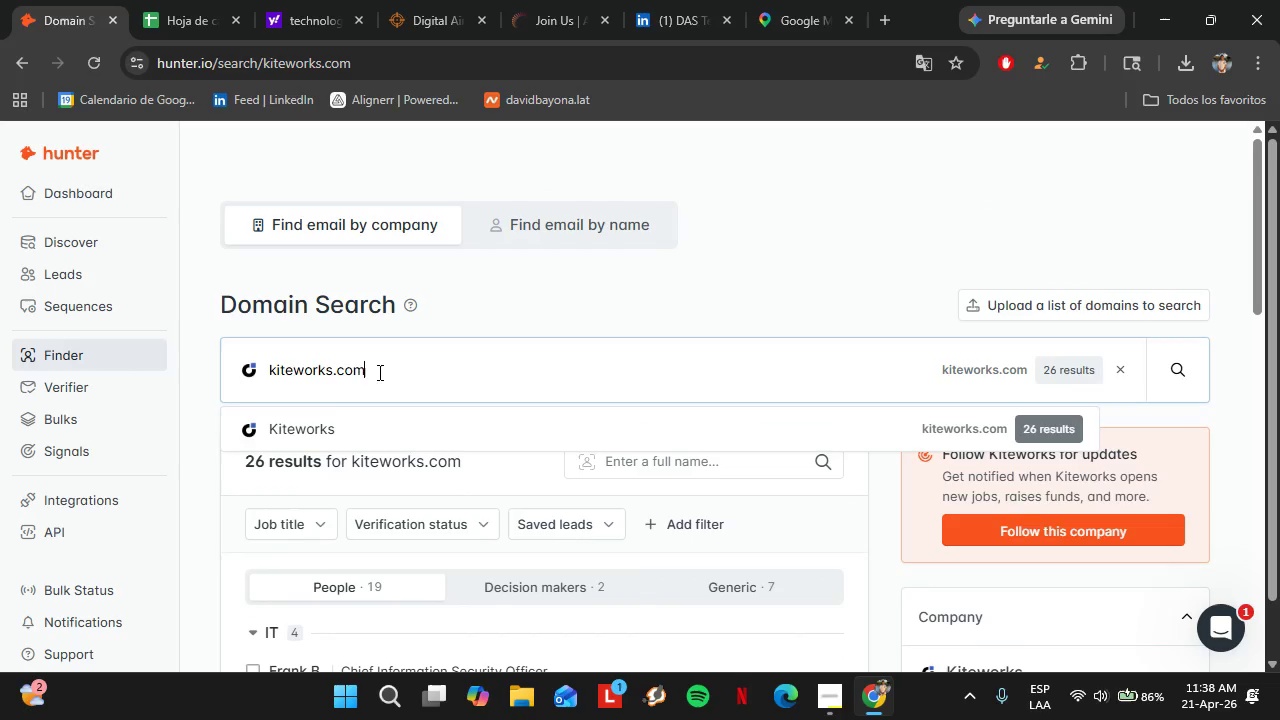 
double_click([378, 372])
 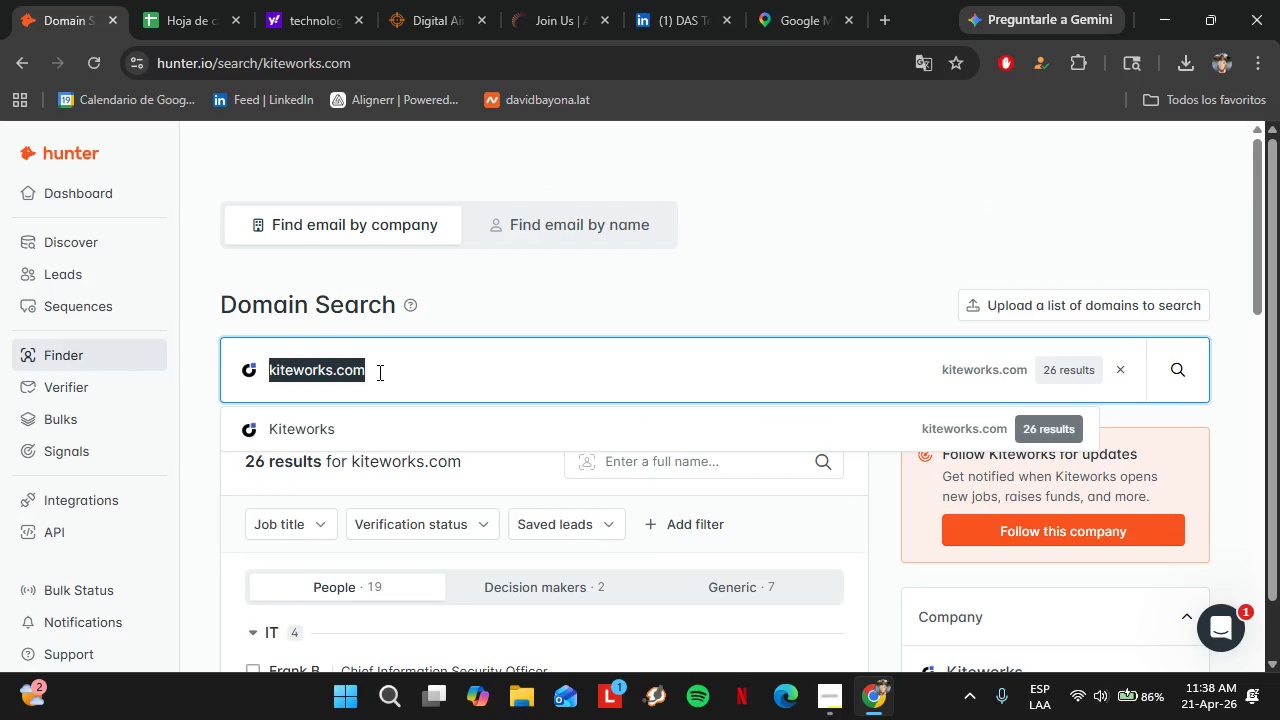 
triple_click([378, 372])
 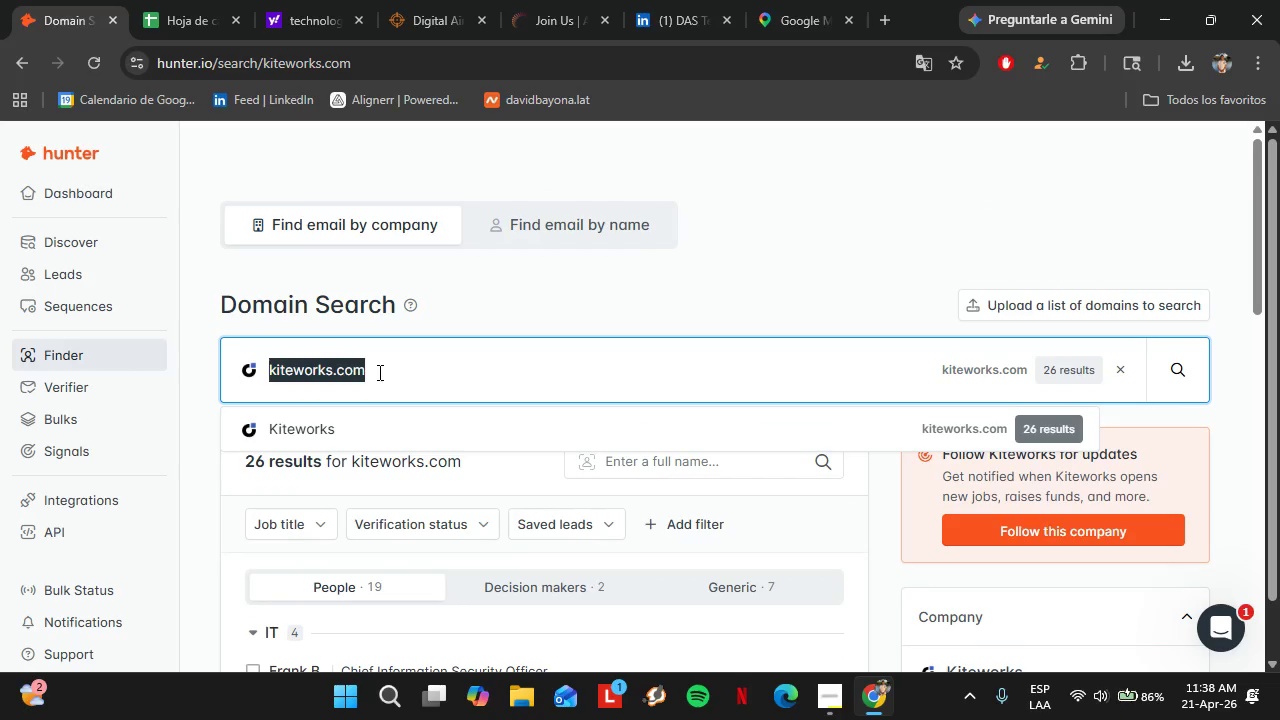 
triple_click([378, 372])
 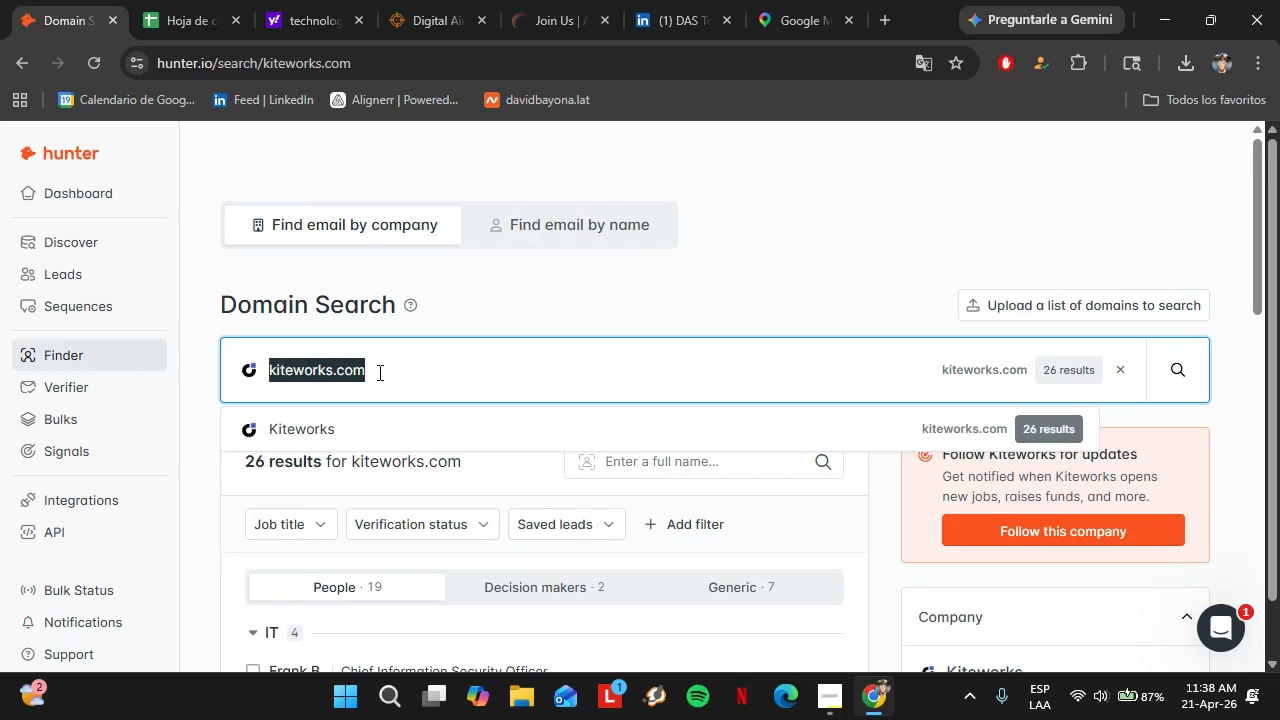 
type(liquidpower.com)
 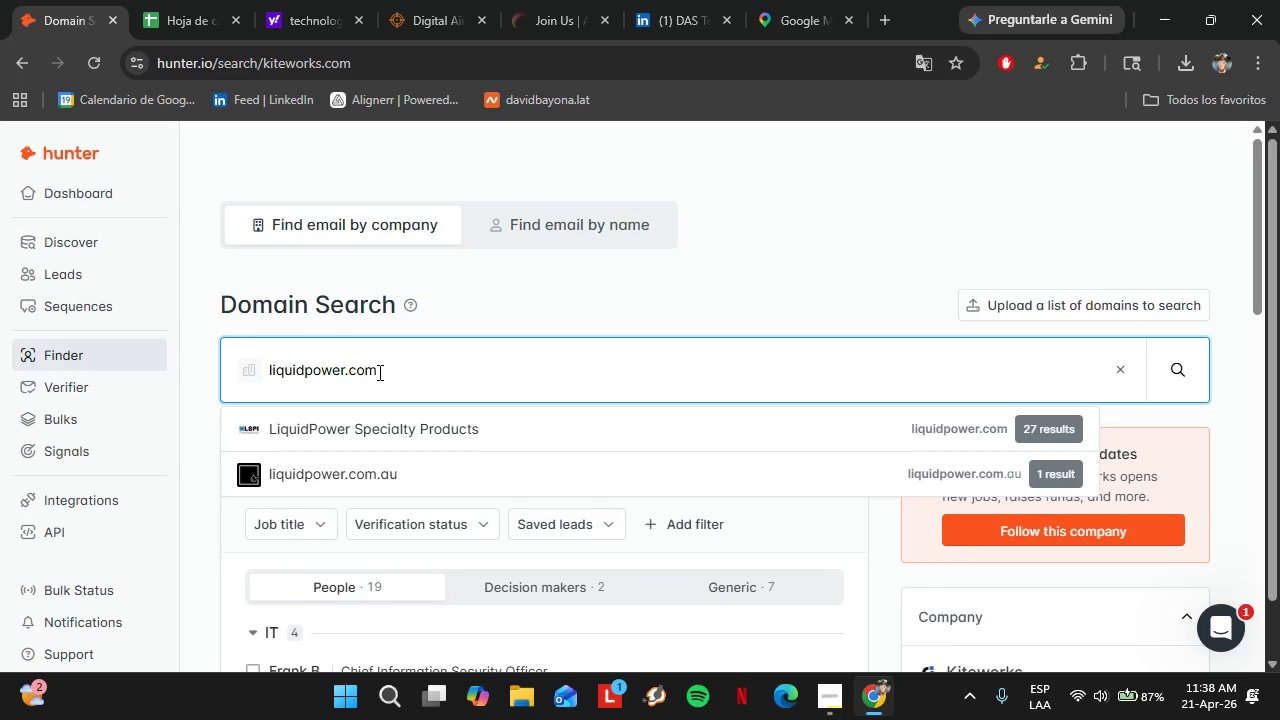 
key(ArrowDown)
 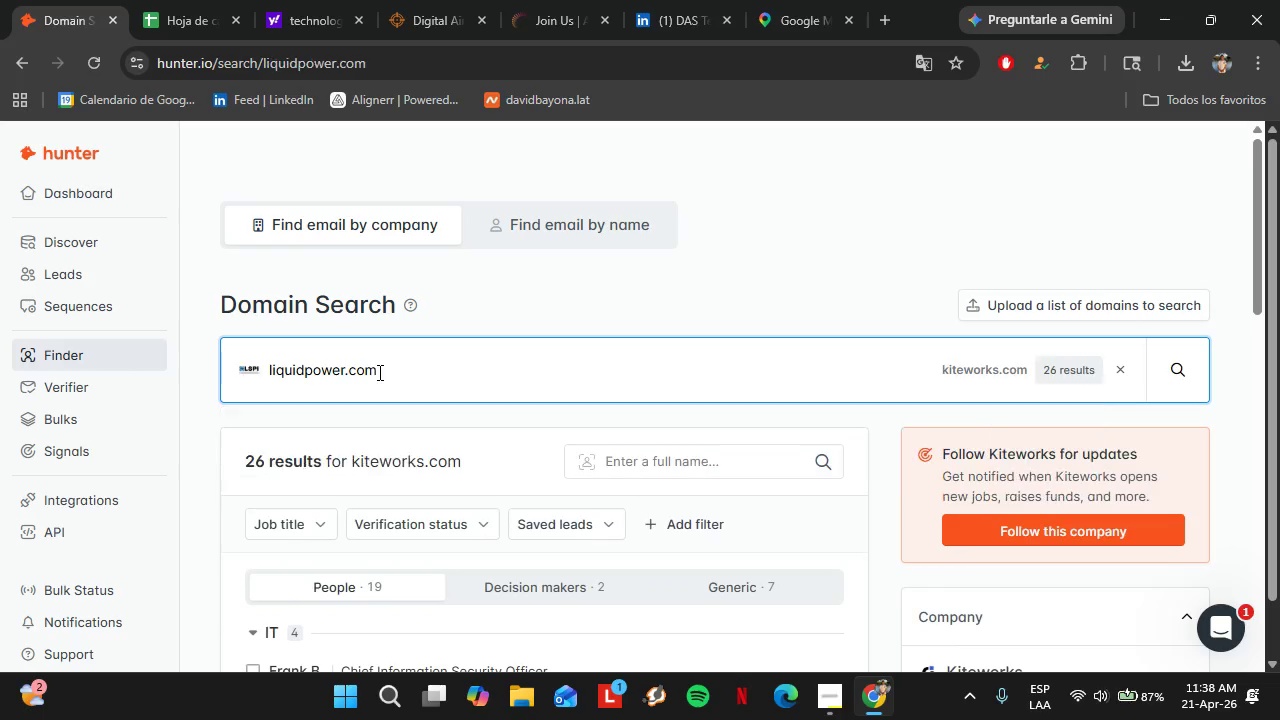 
key(Enter)
 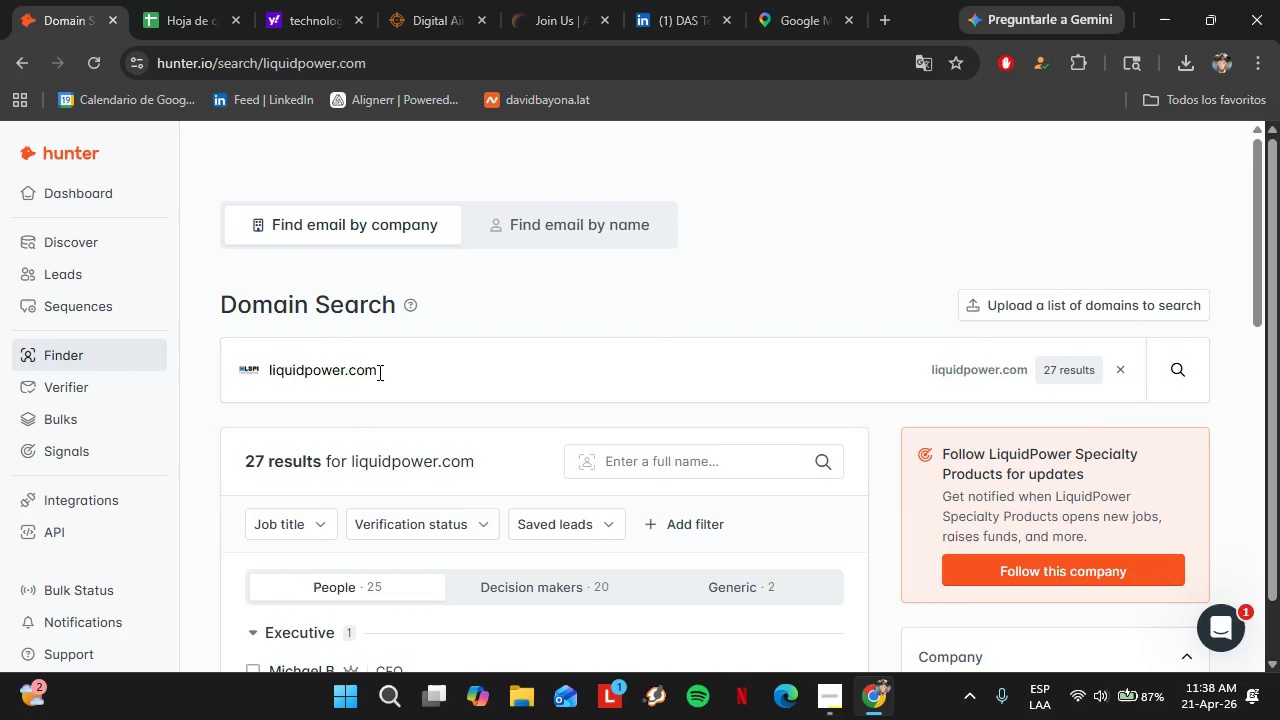 
scroll: coordinate [452, 417], scroll_direction: down, amount: 5.0
 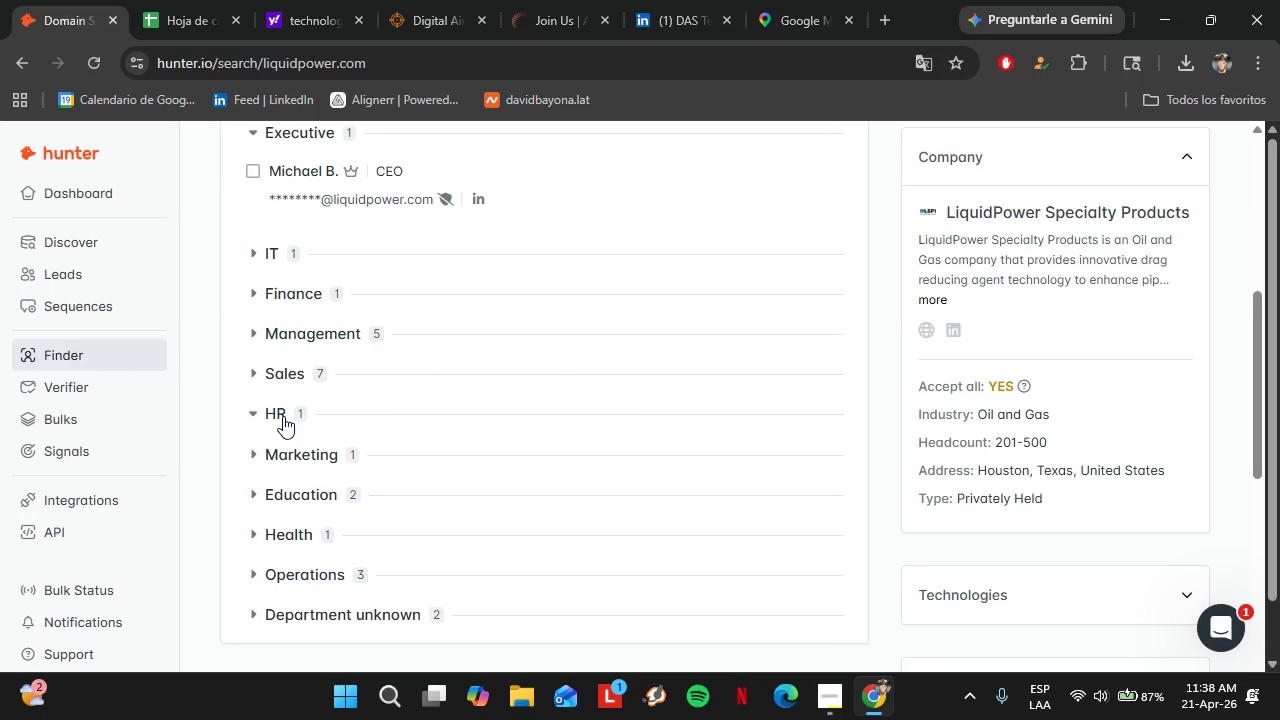 
left_click([283, 416])
 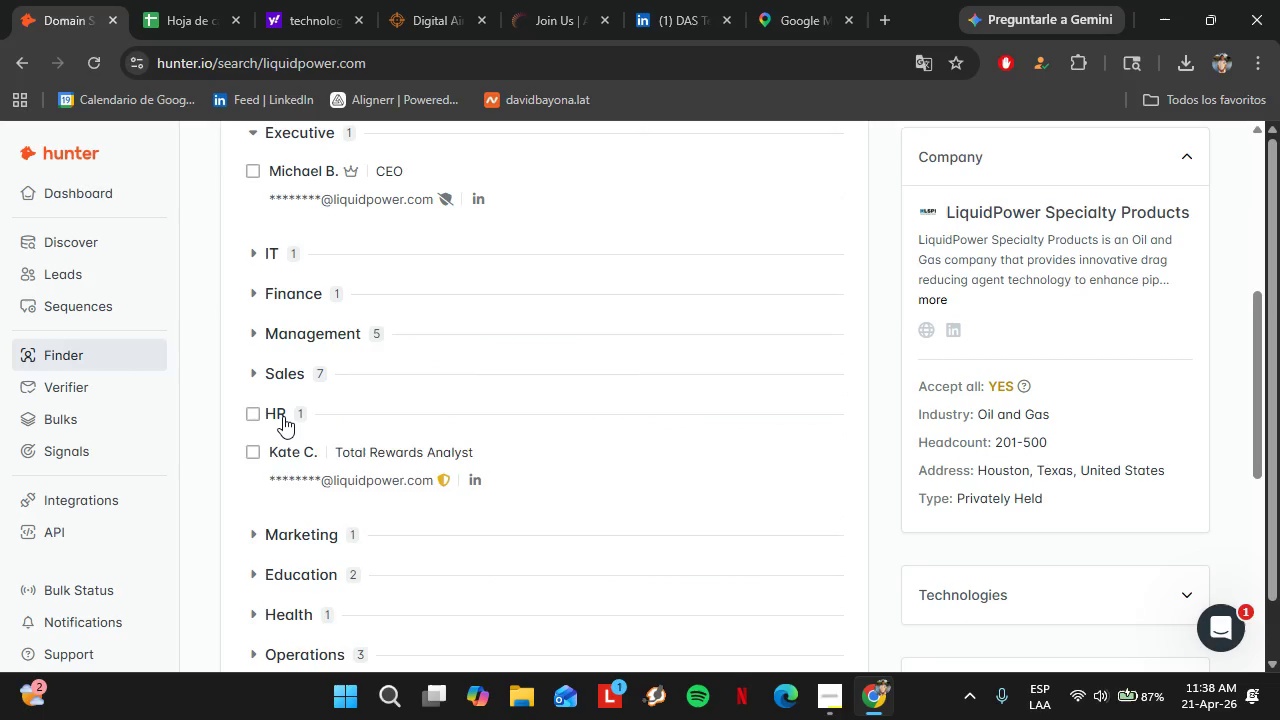 
left_click([283, 416])
 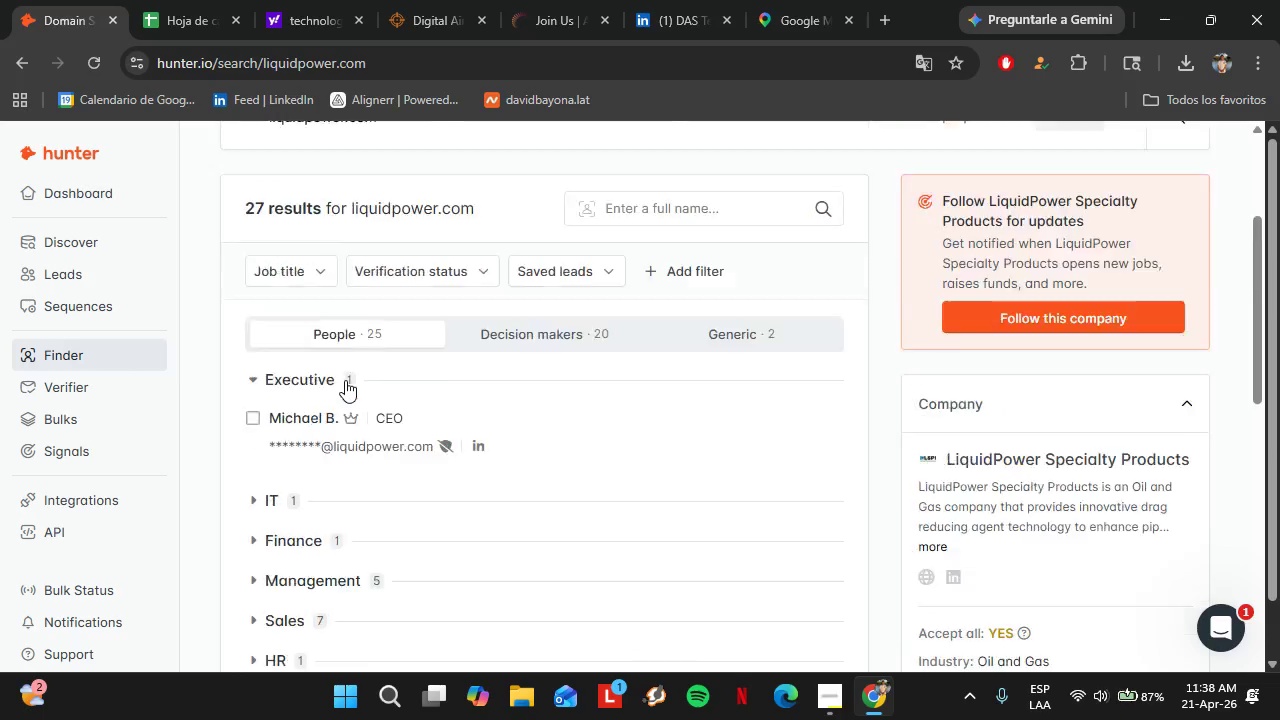 
scroll: coordinate [345, 380], scroll_direction: up, amount: 4.0
 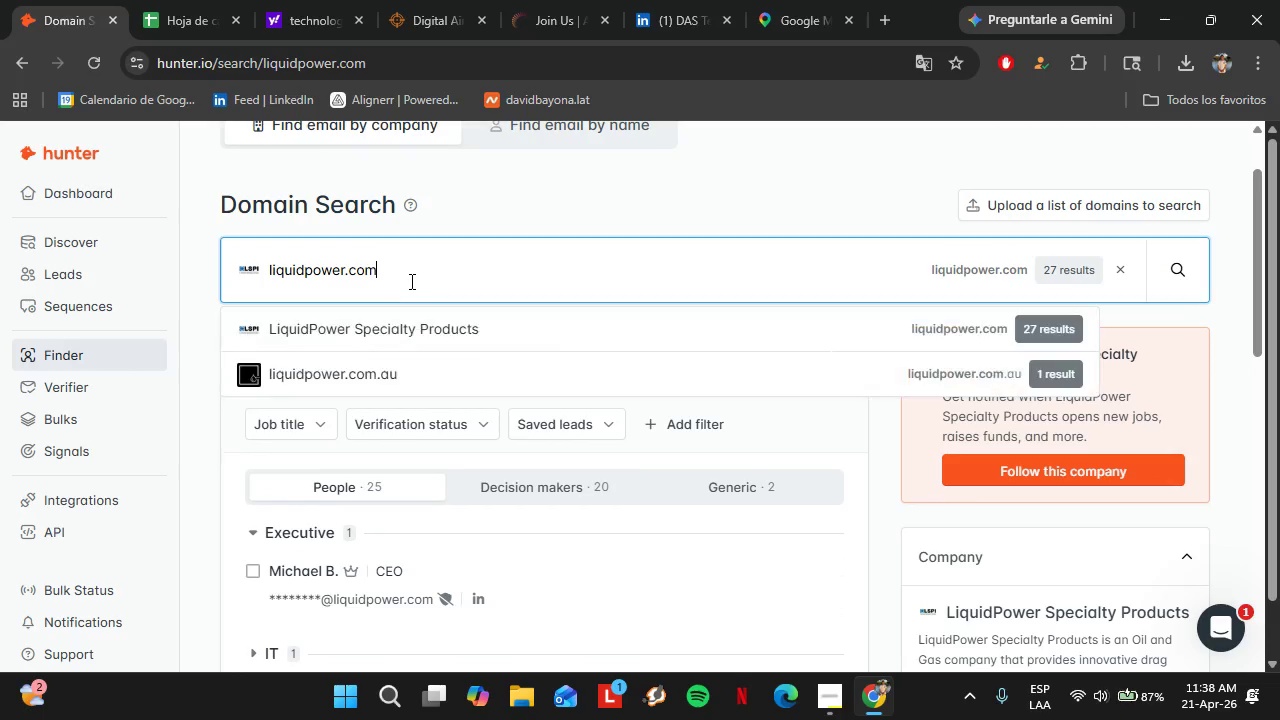 
double_click([410, 281])
 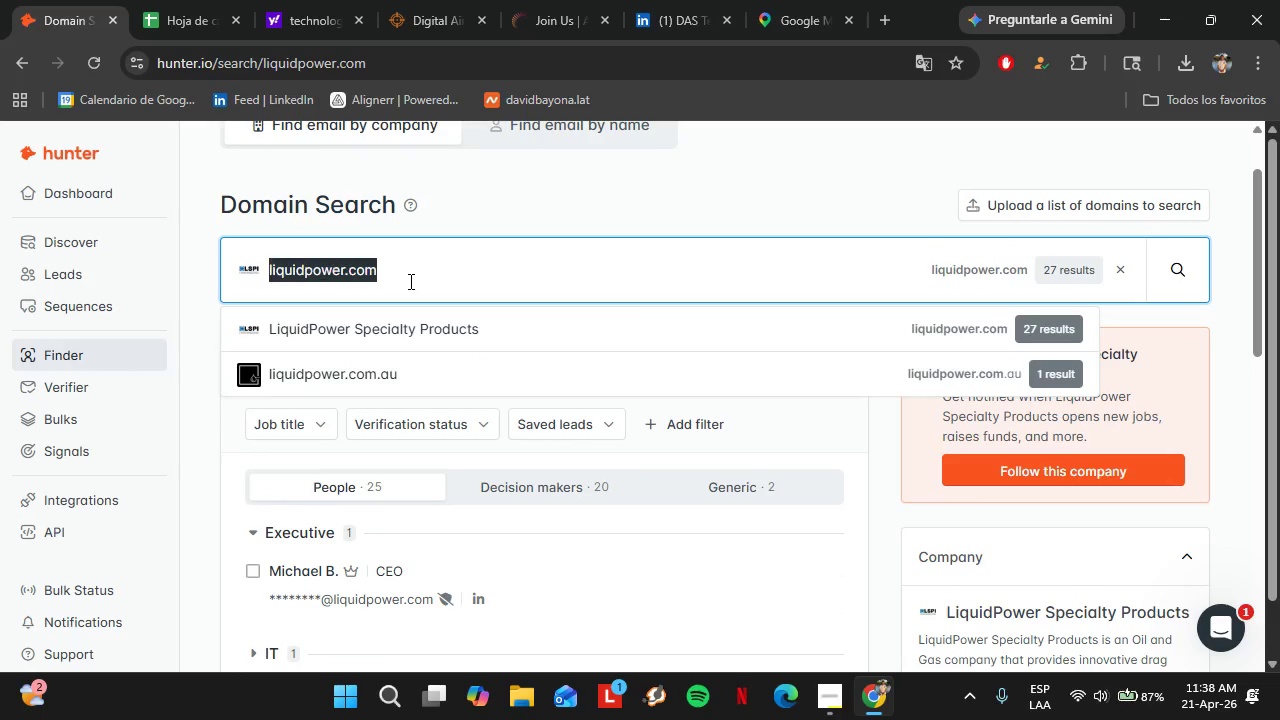 
triple_click([409, 281])
 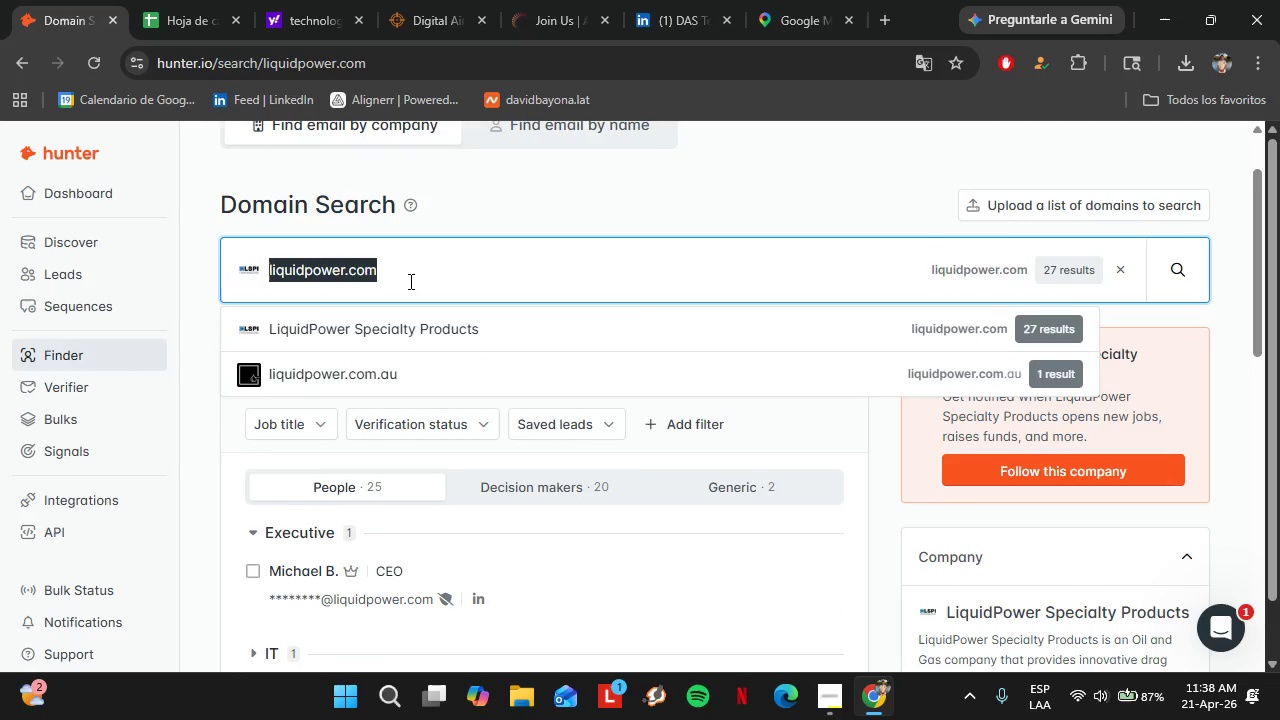 
triple_click([409, 281])
 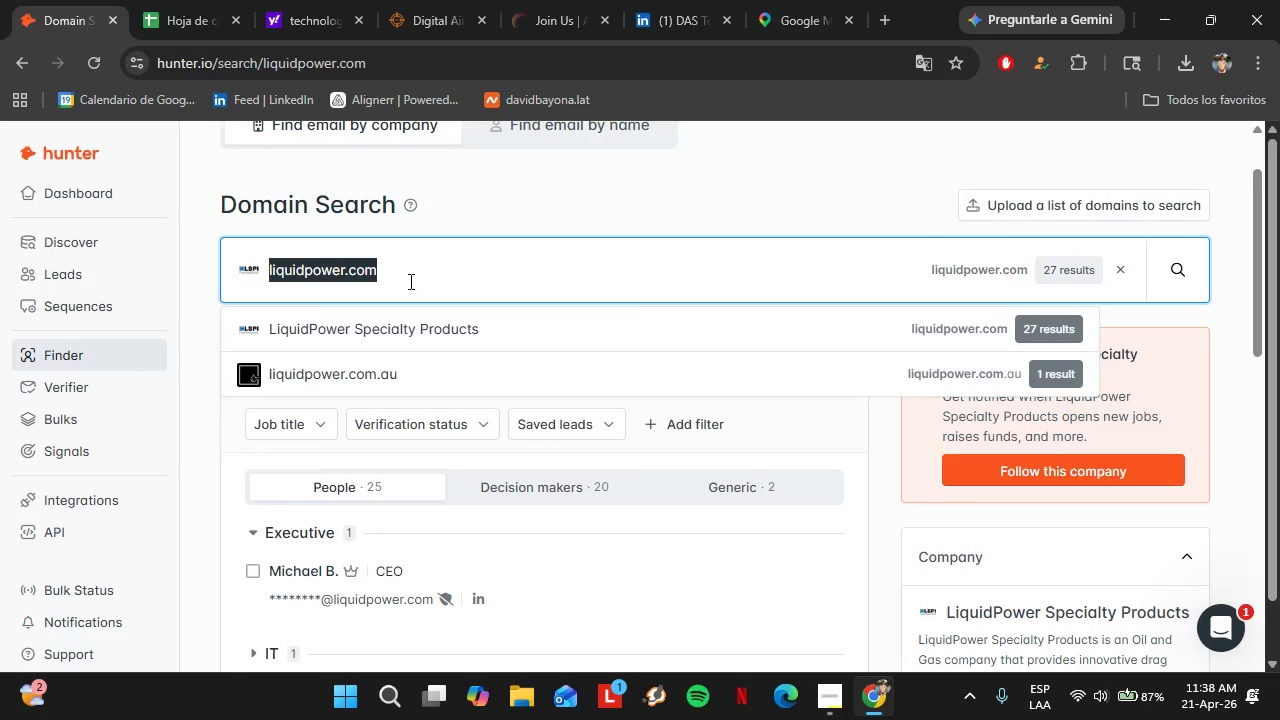 
type(lulu.com)
 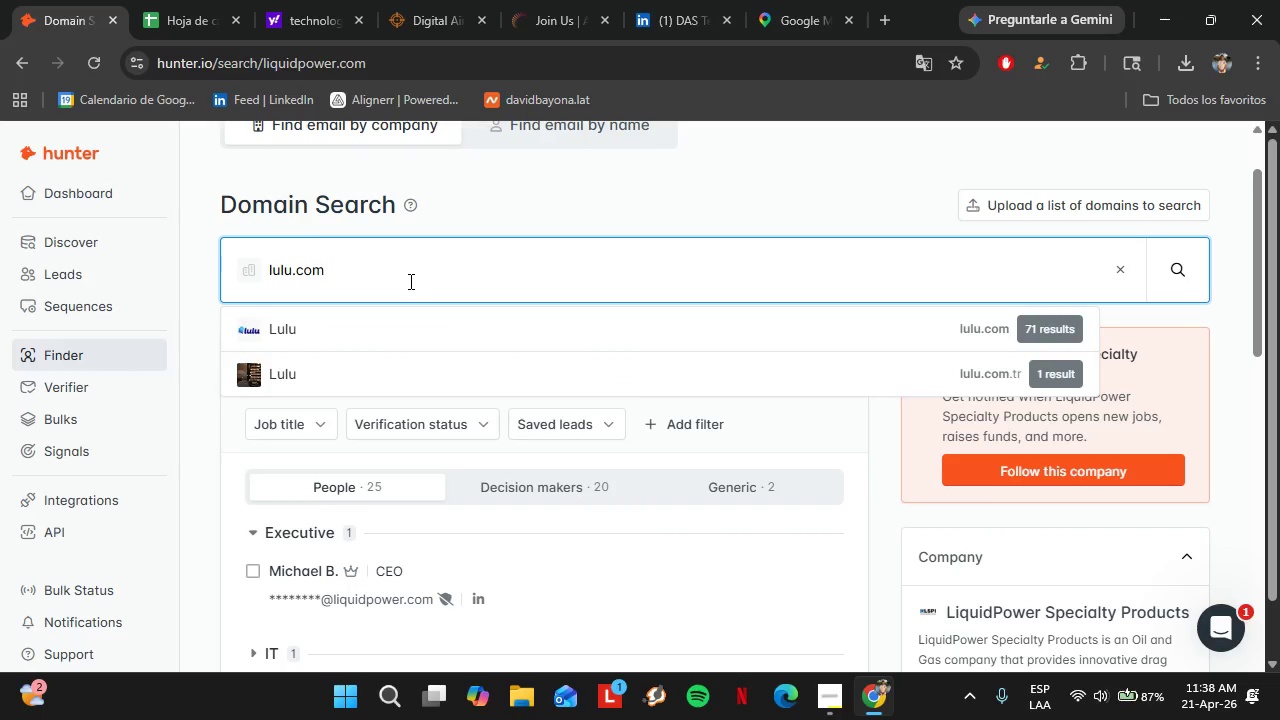 
key(ArrowDown)
 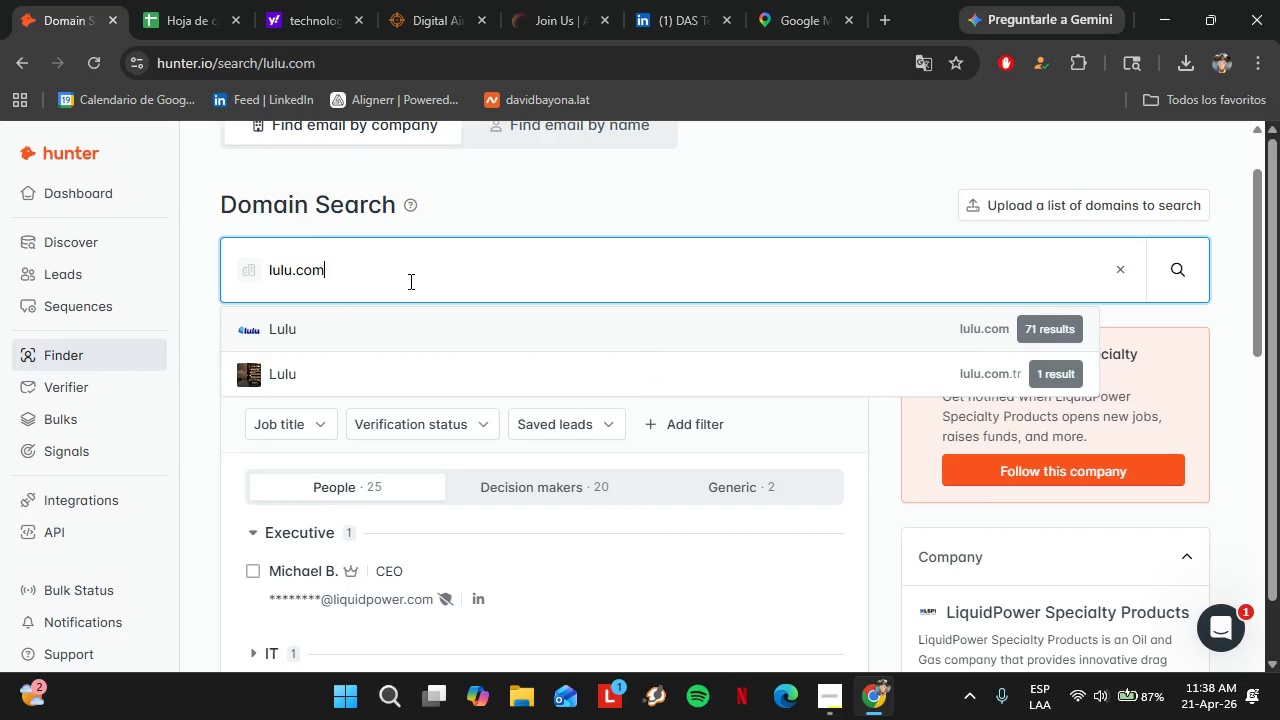 
key(Enter)
 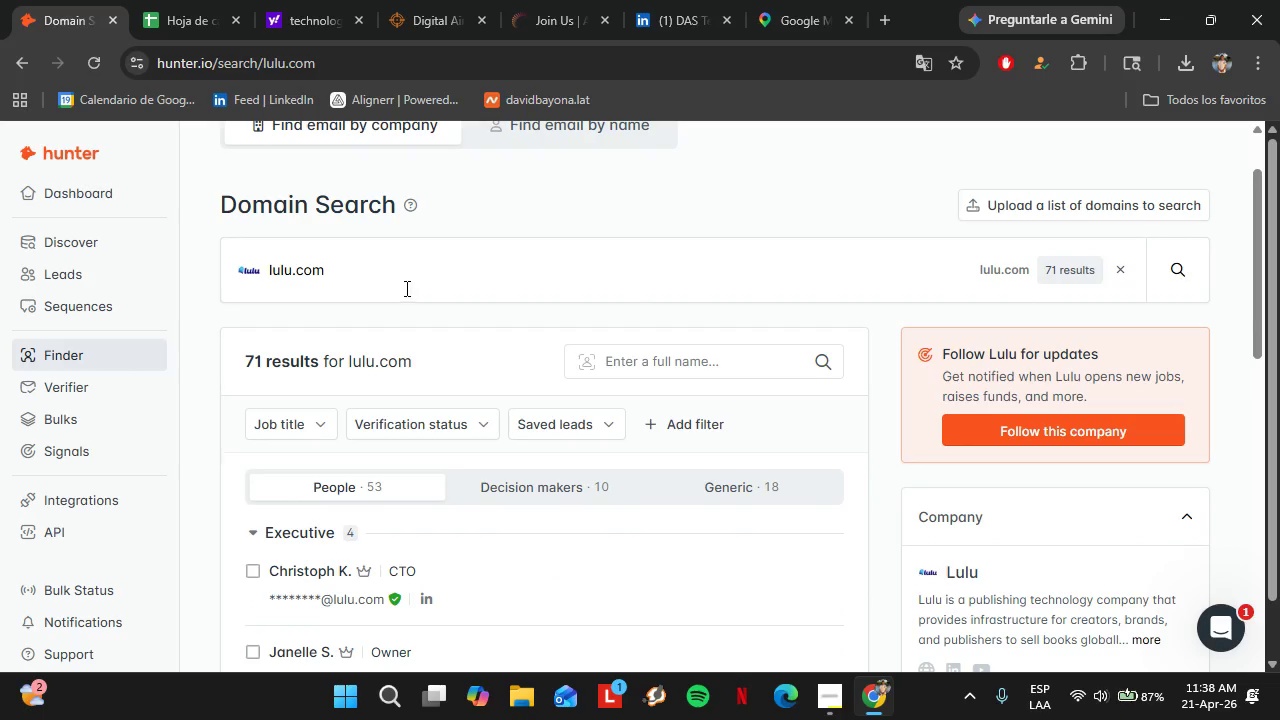 
scroll: coordinate [445, 440], scroll_direction: down, amount: 6.0
 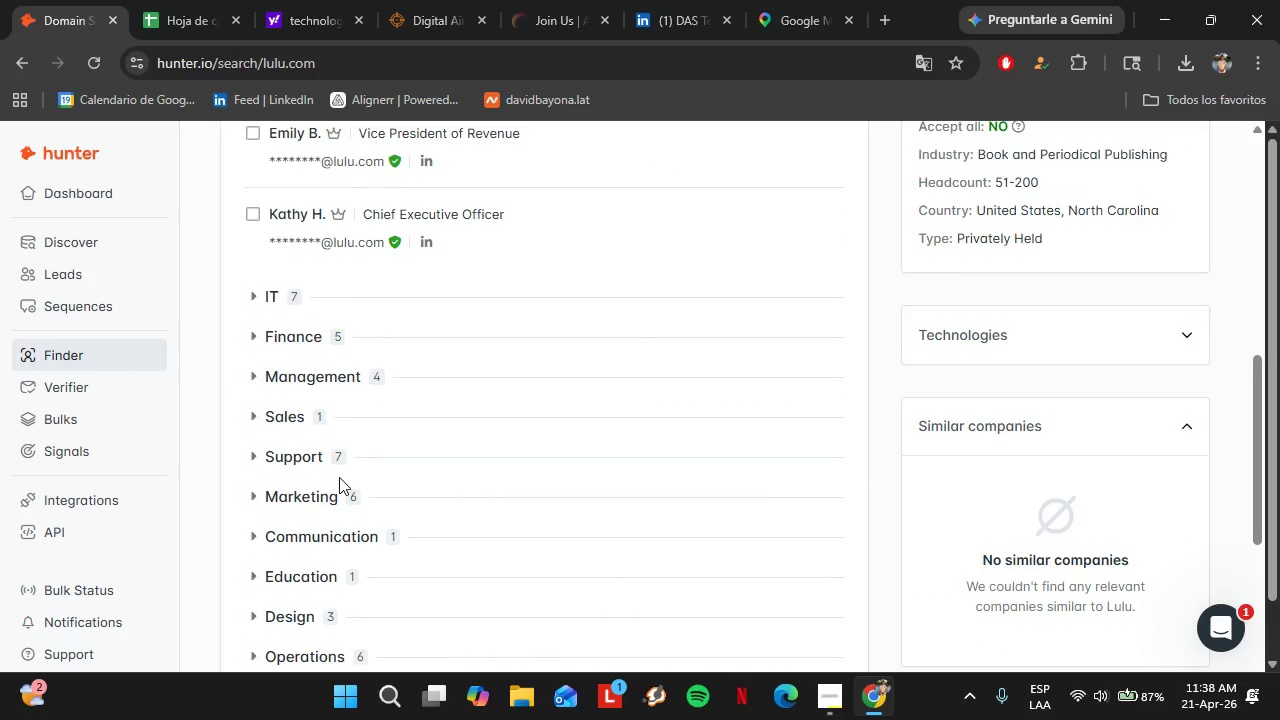 
scroll: coordinate [338, 480], scroll_direction: none, amount: 0.0
 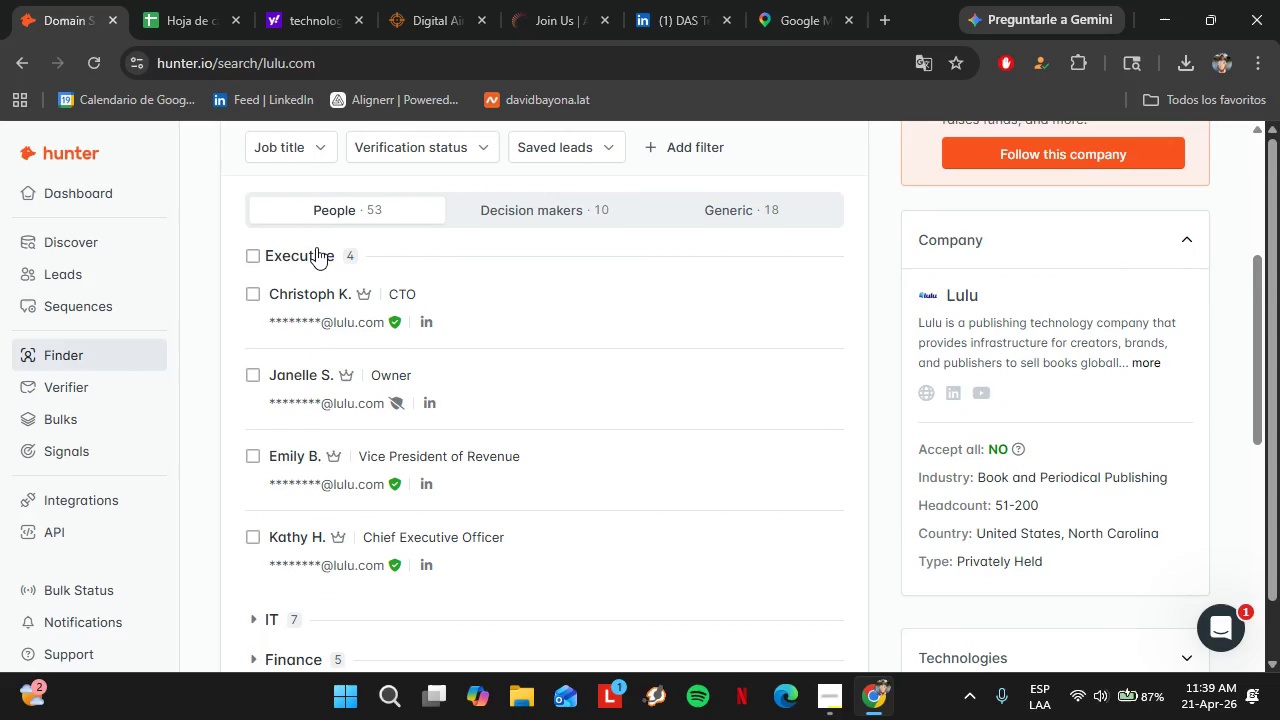 
left_click([313, 257])
 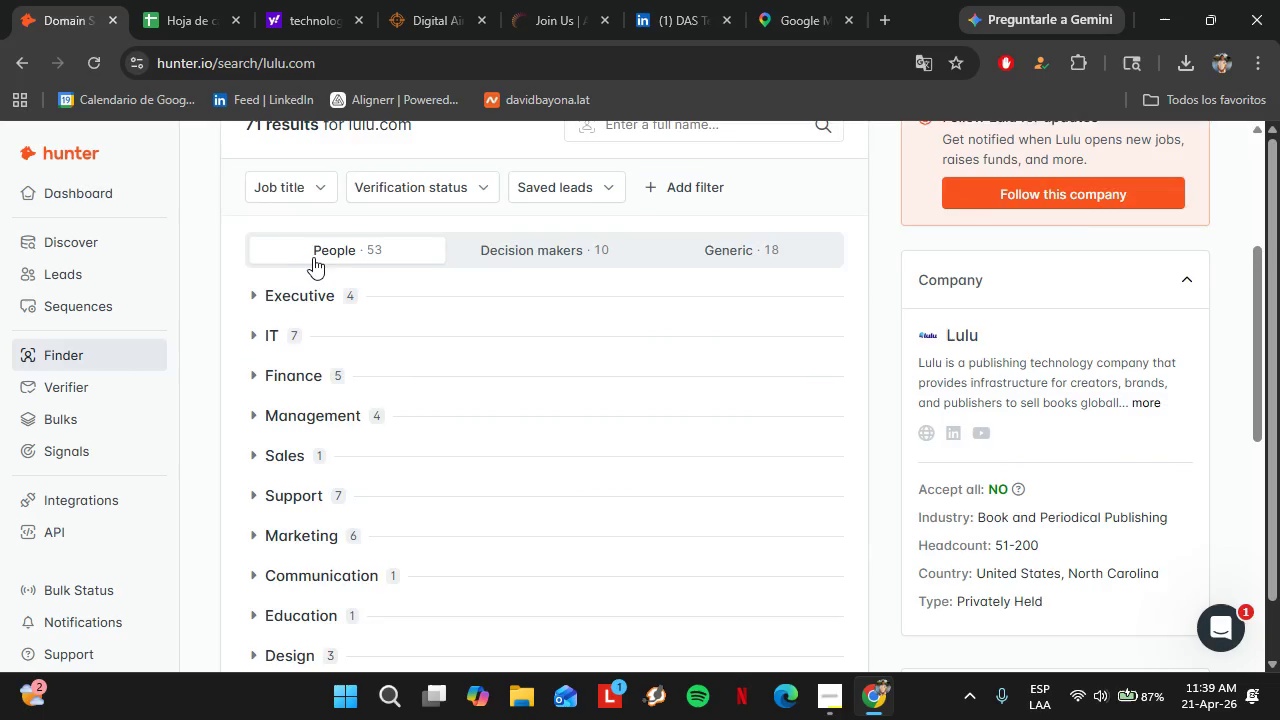 
scroll: coordinate [313, 257], scroll_direction: up, amount: 1.0
 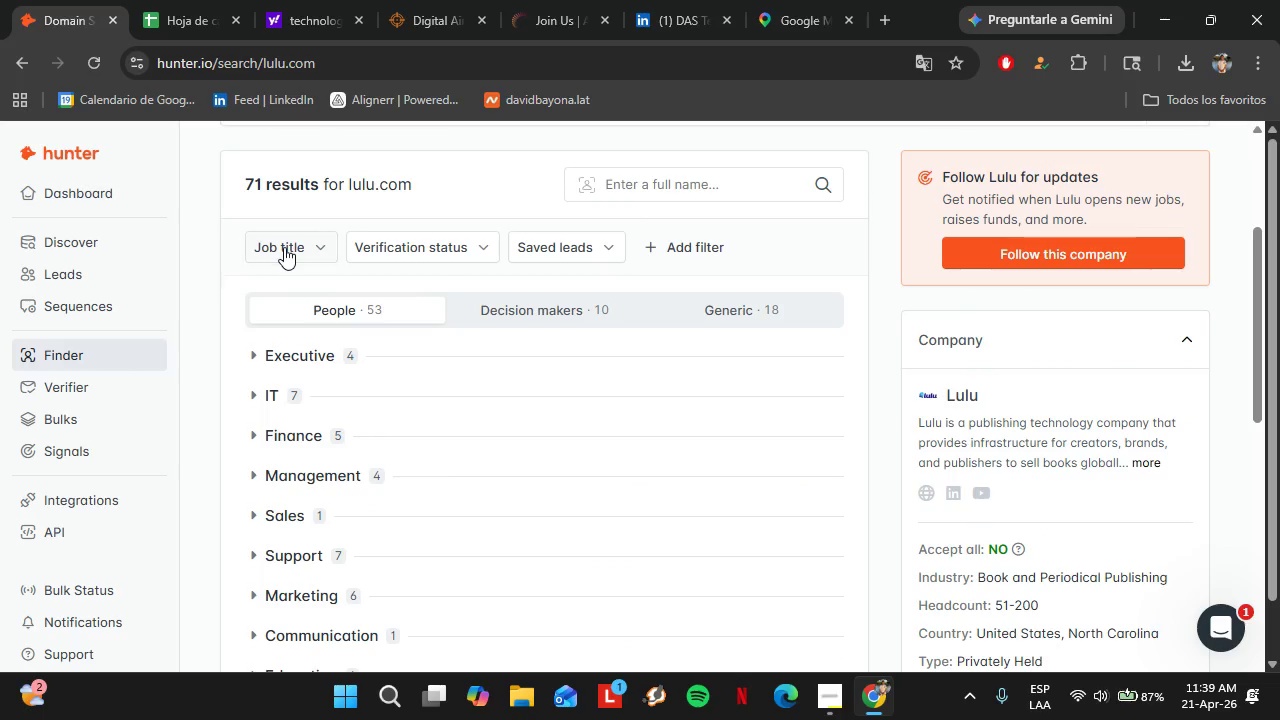 
left_click([284, 247])
 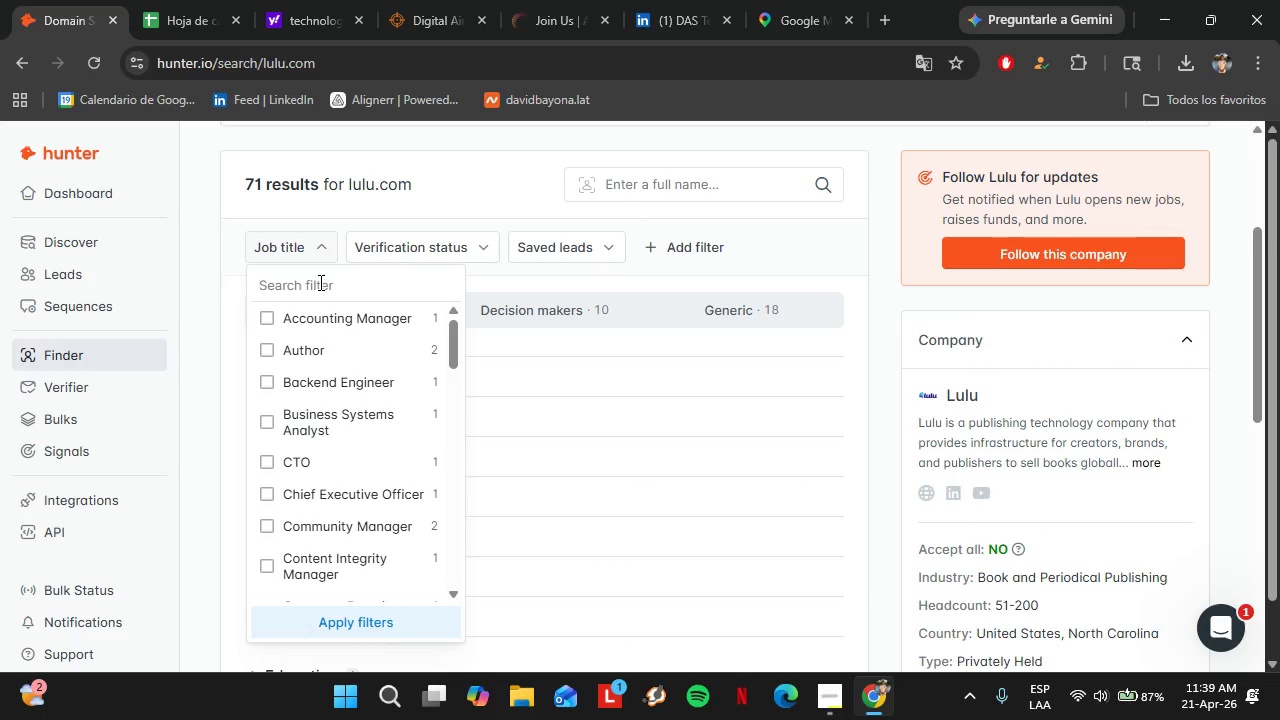 
type(hr)
key(Backspace)
key(Backspace)
type(hum)
key(Backspace)
key(Backspace)
key(Backspace)
type(J)
key(Backspace)
type(head)
key(Backspace)
key(Backspace)
key(Backspace)
key(Backspace)
key(Backspace)
key(Backspace)
type(ops)
key(Backspace)
key(Backspace)
key(Backspace)
key(Backspace)
 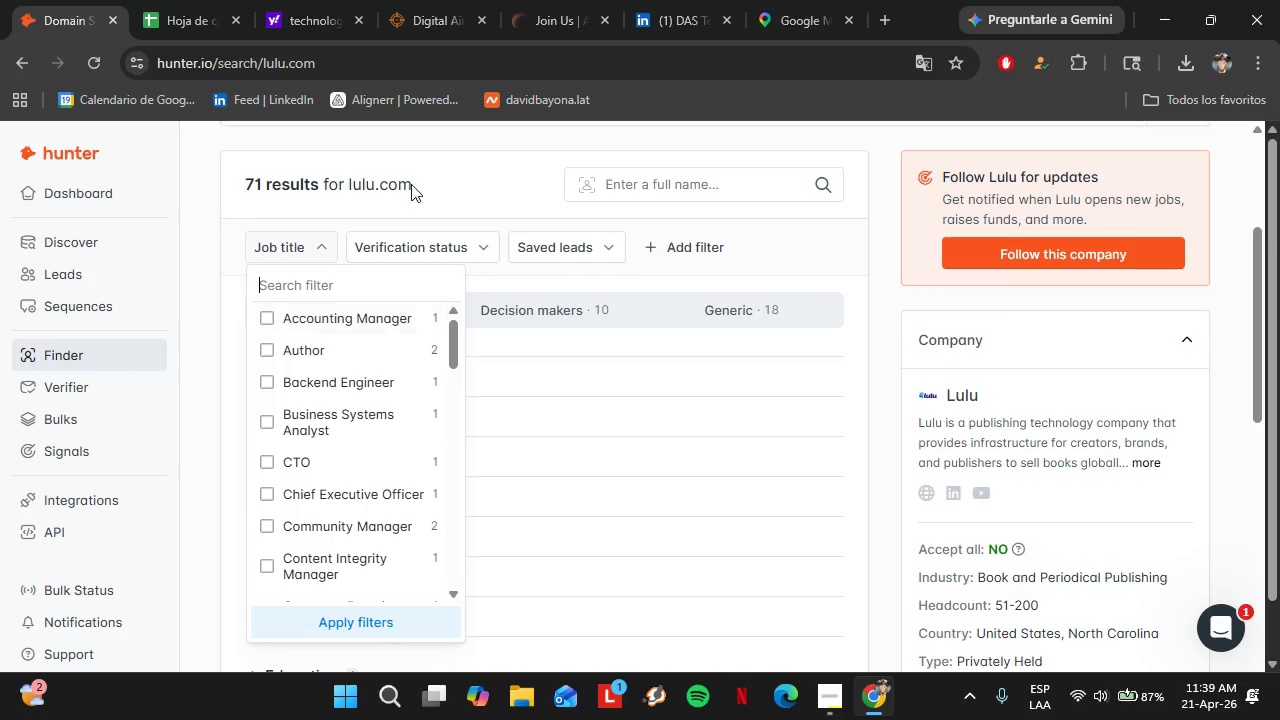 
scroll: coordinate [402, 268], scroll_direction: up, amount: 2.0
 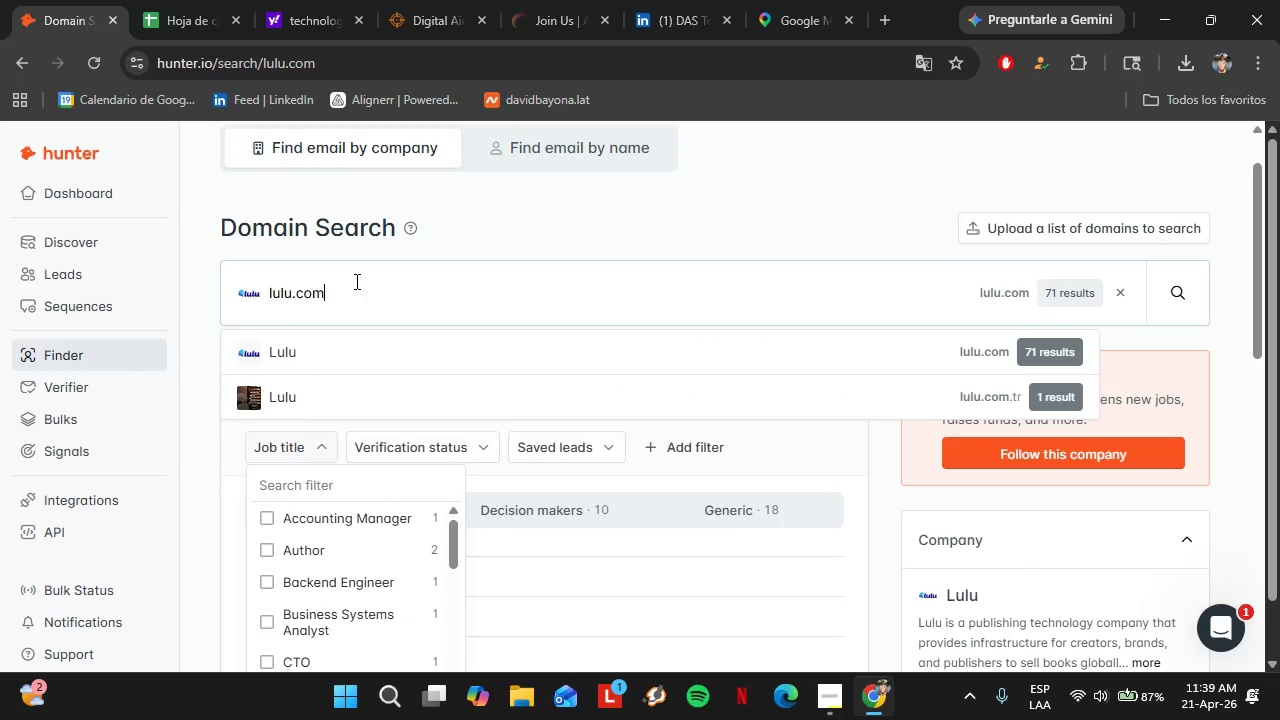 
double_click([355, 281])
 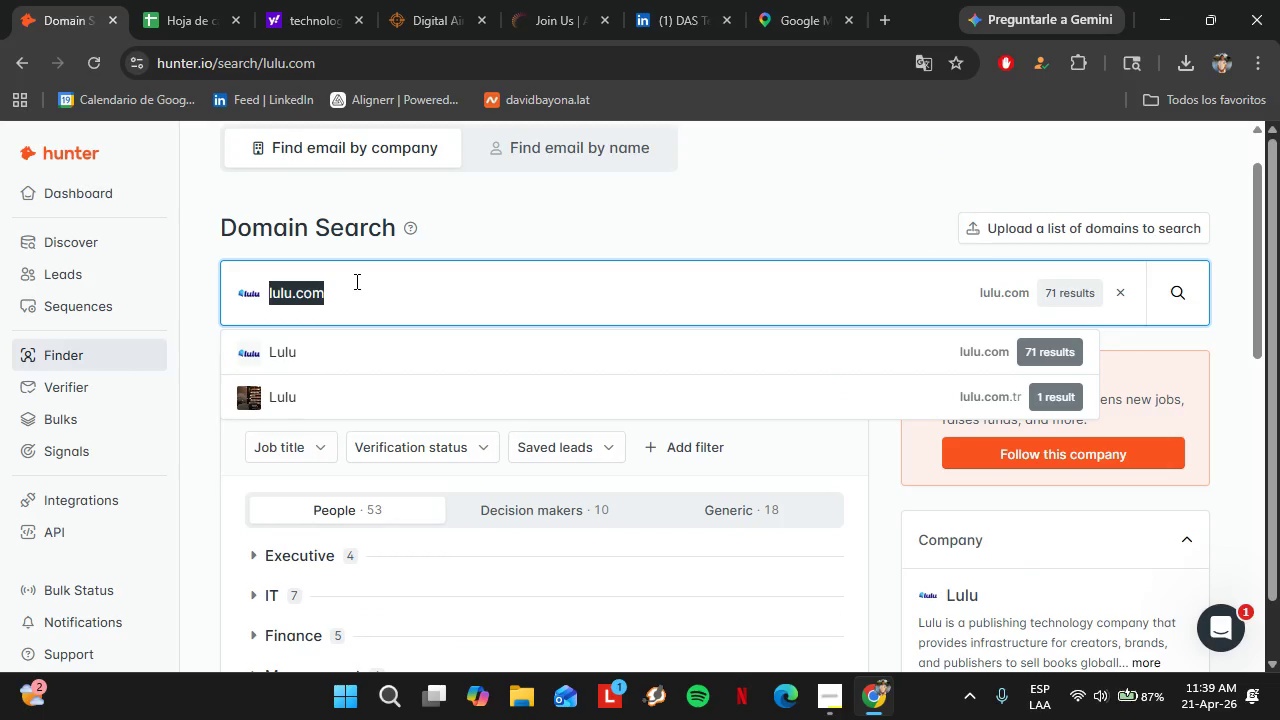 
triple_click([355, 281])
 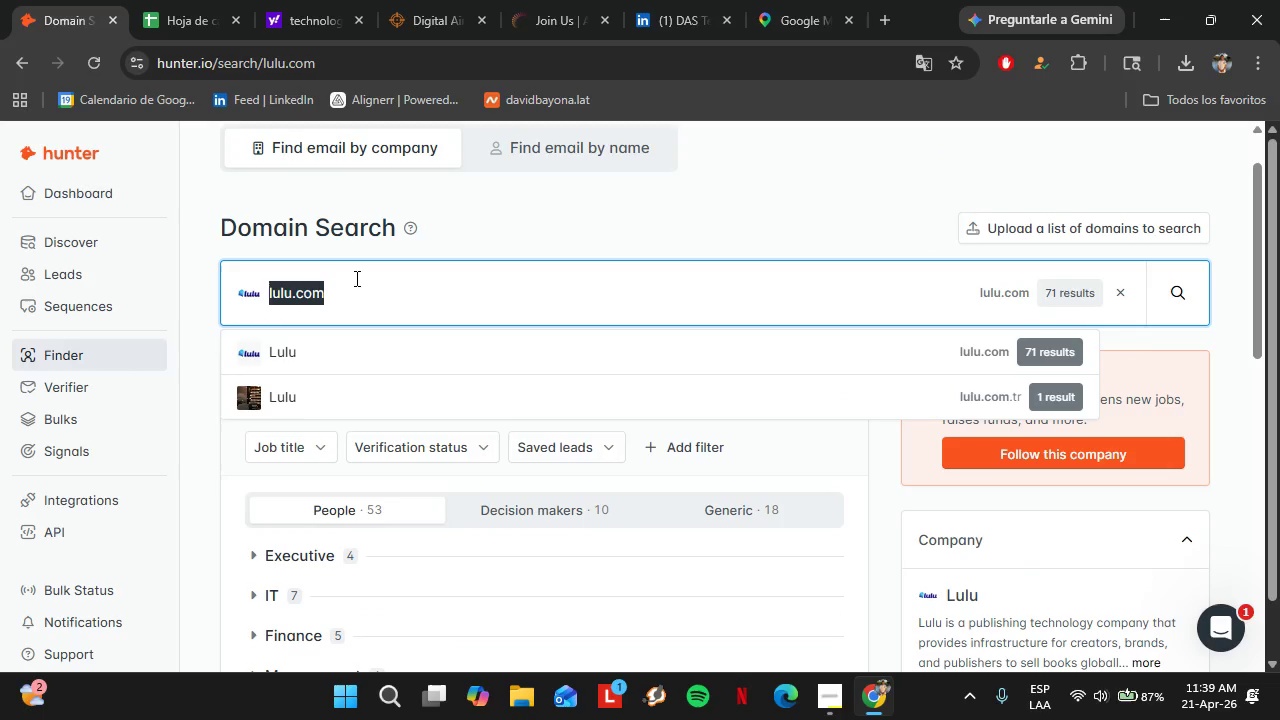 
type(maderatechnology,)
key(Backspace)
type(.com)
 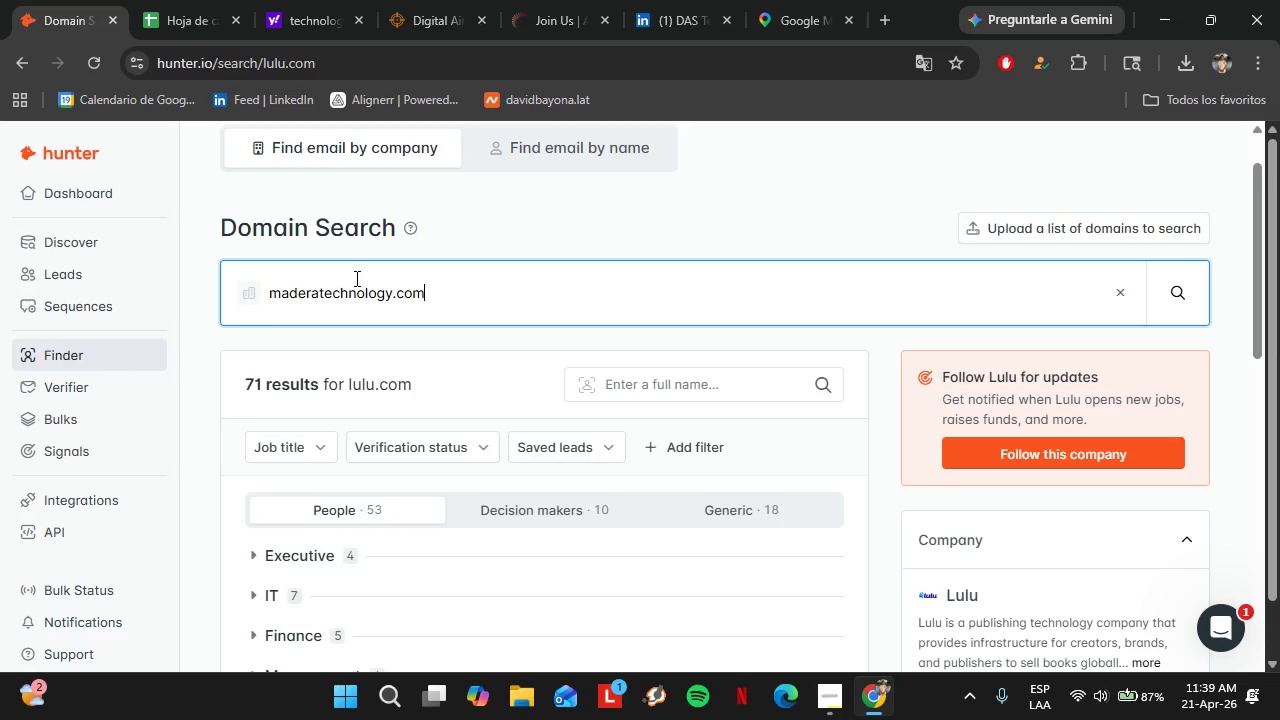 
key(Enter)
 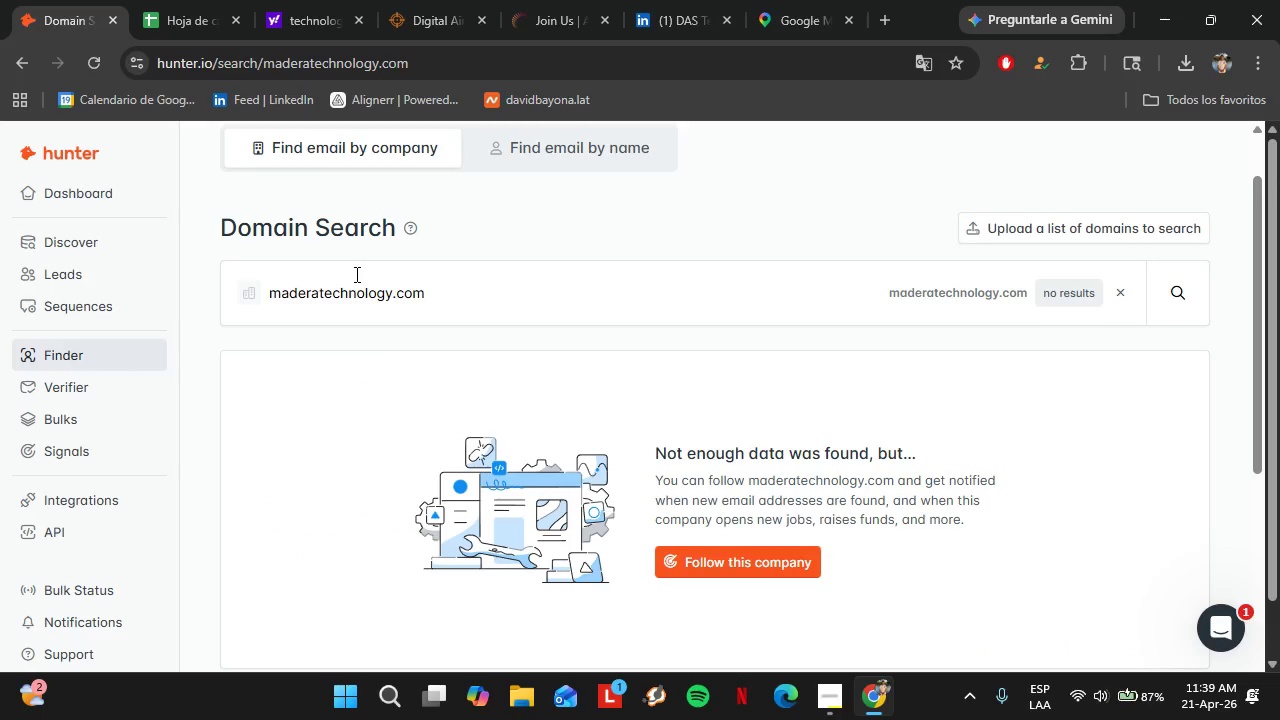 
double_click([355, 273])
 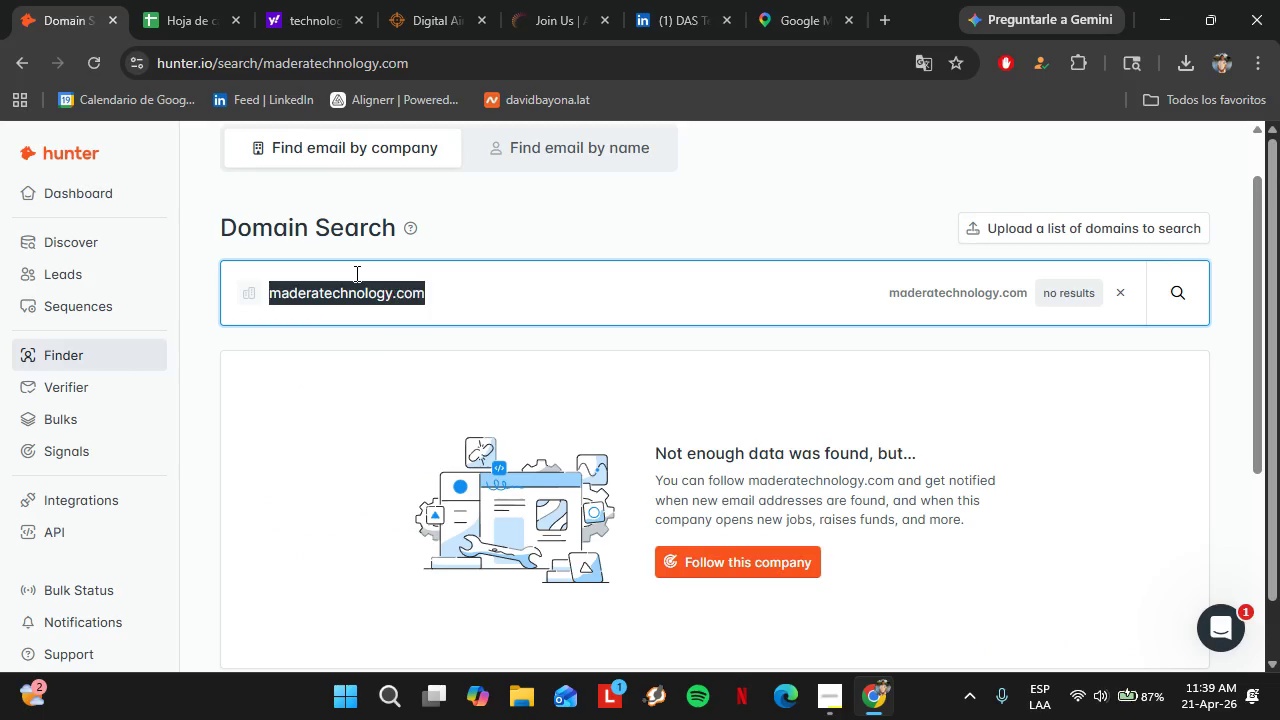 
triple_click([355, 273])
 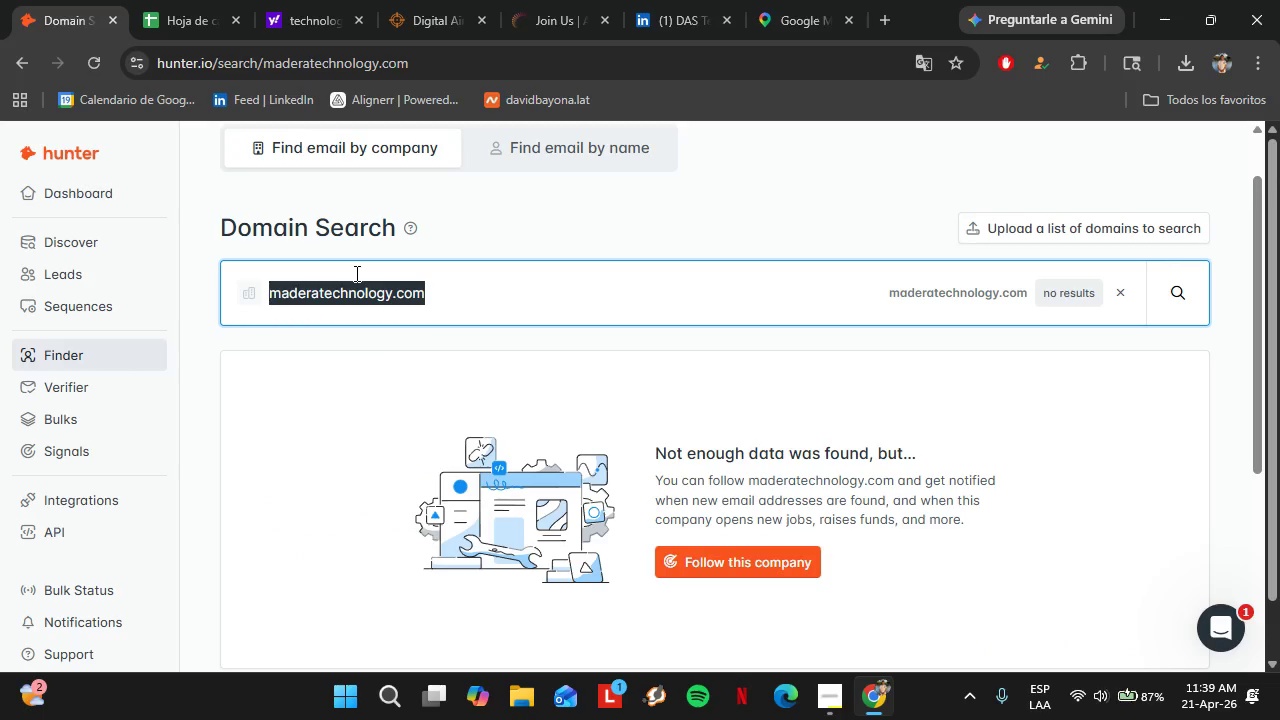 
type(mixpanel.com)
 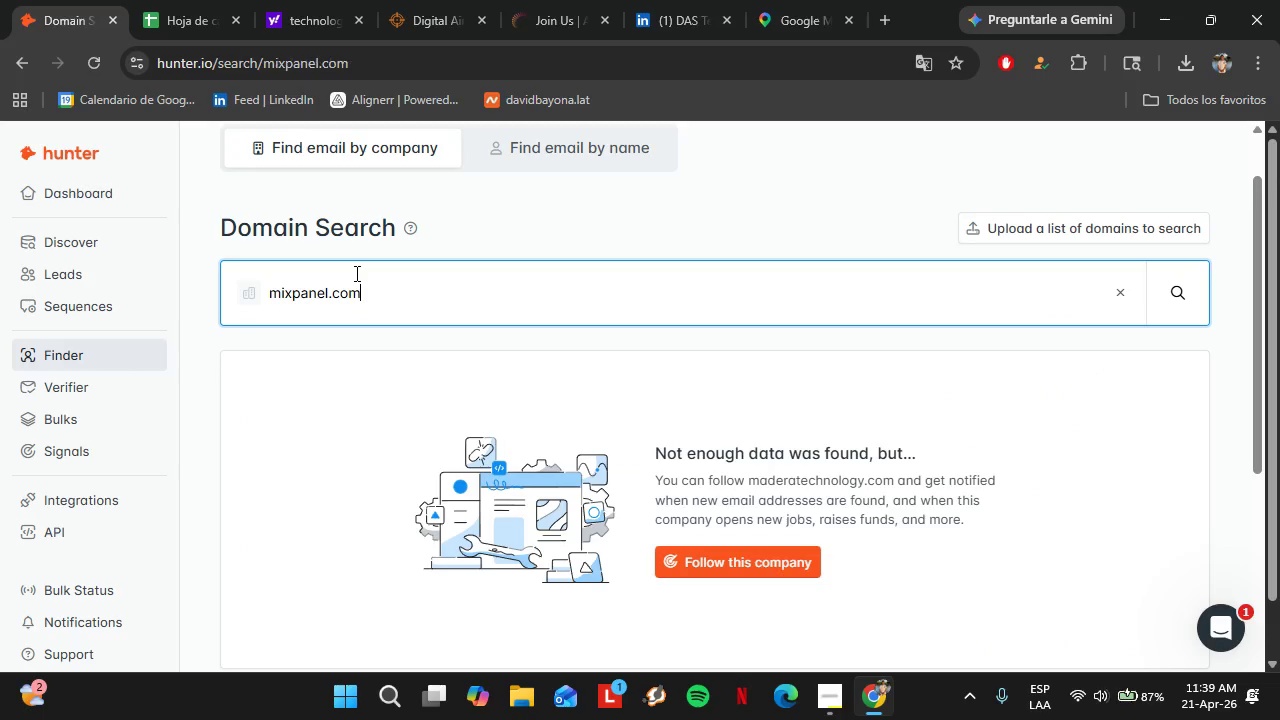 
key(Enter)
 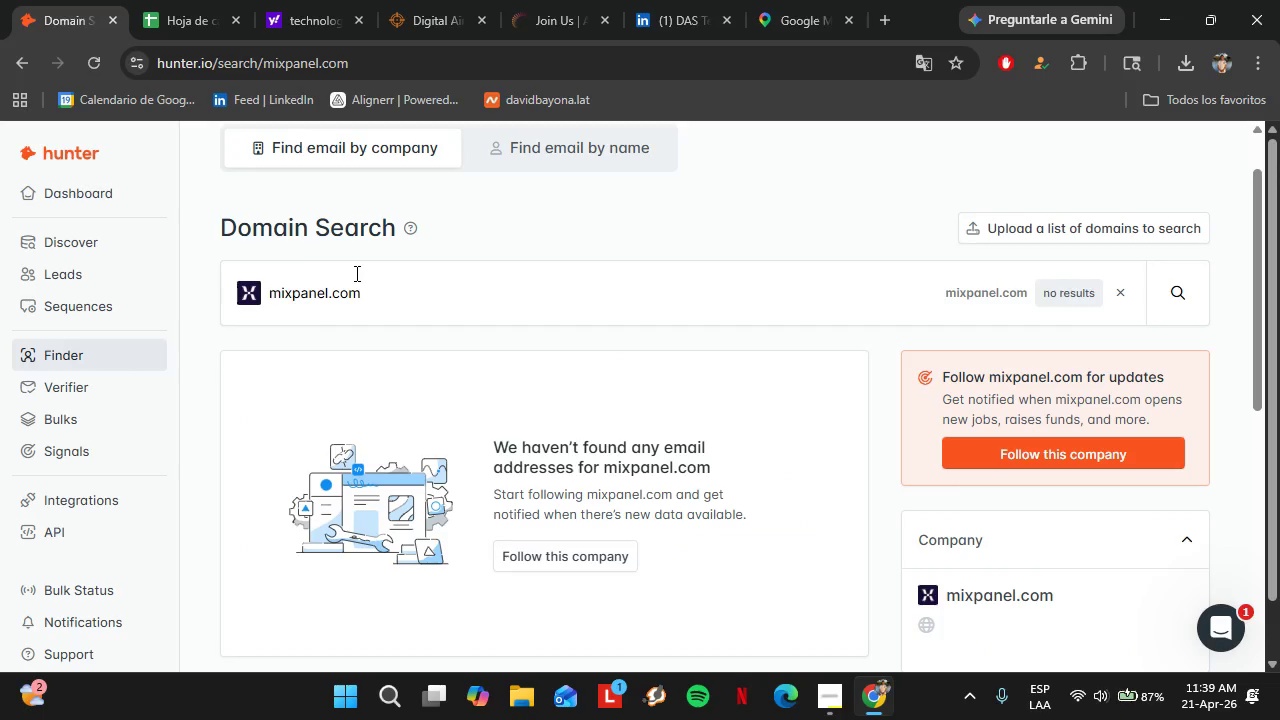 
double_click([355, 273])
 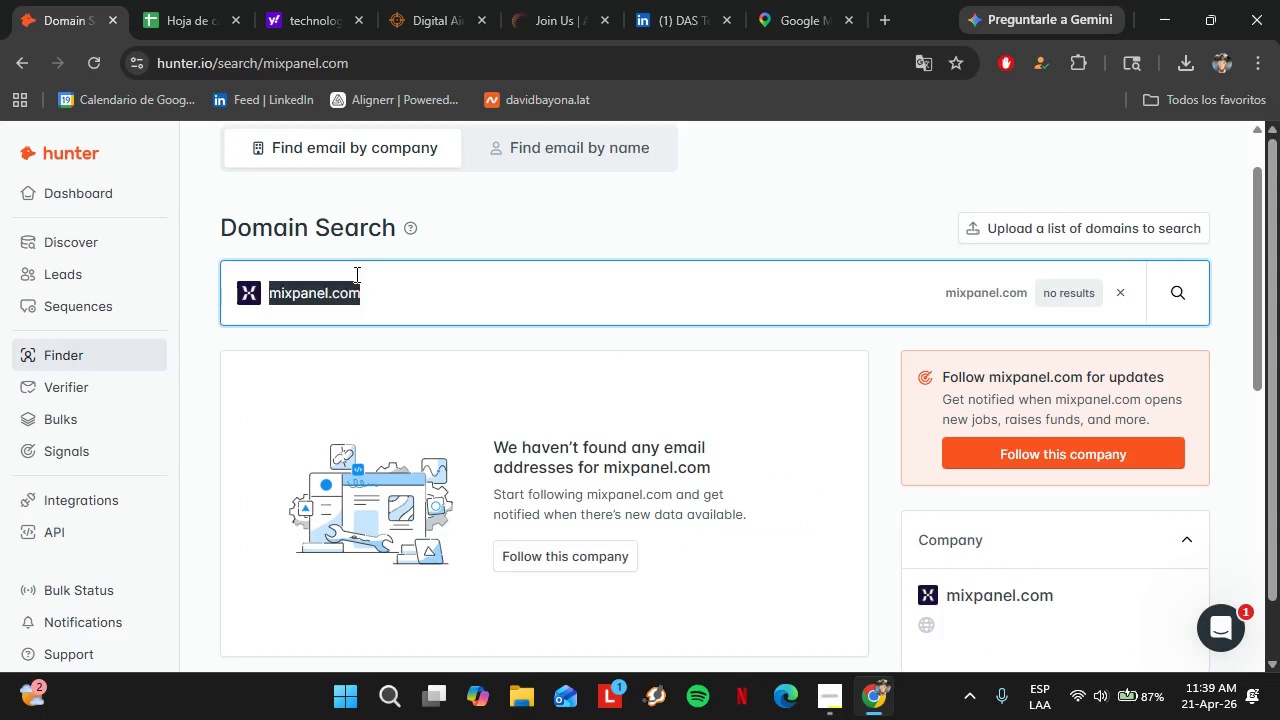 
triple_click([355, 273])
 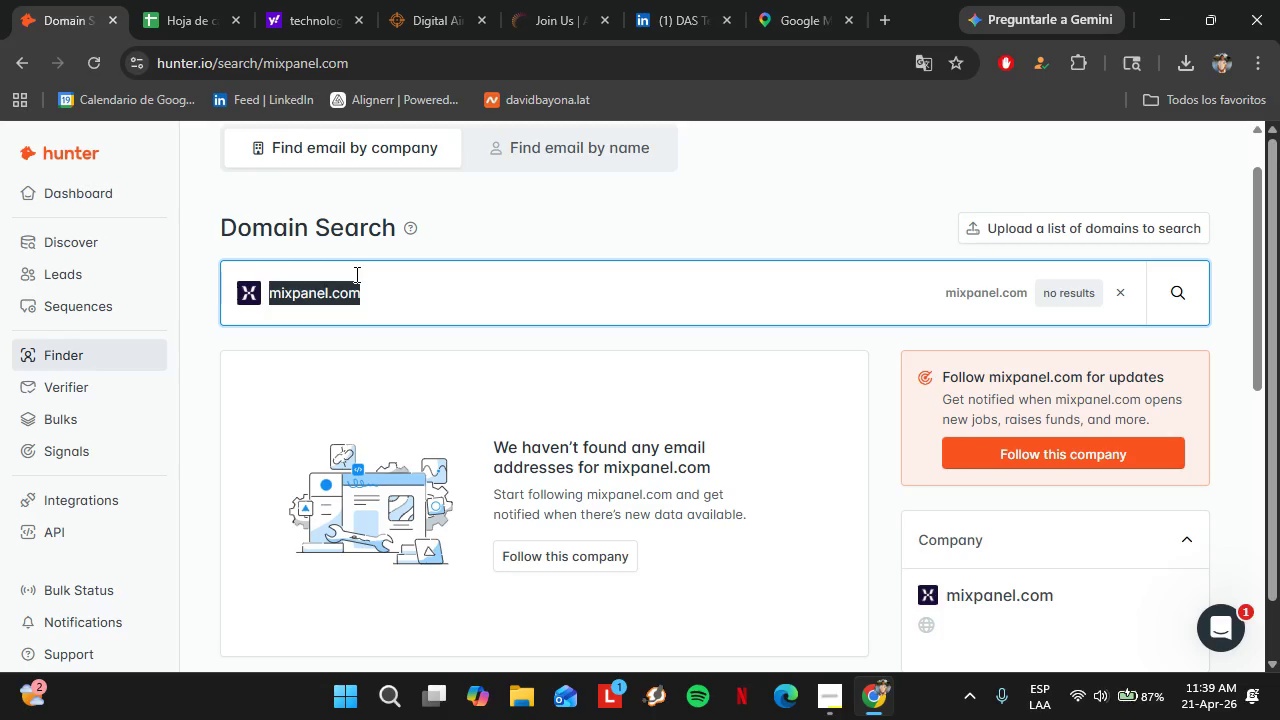 
type(nodecraft.com)
 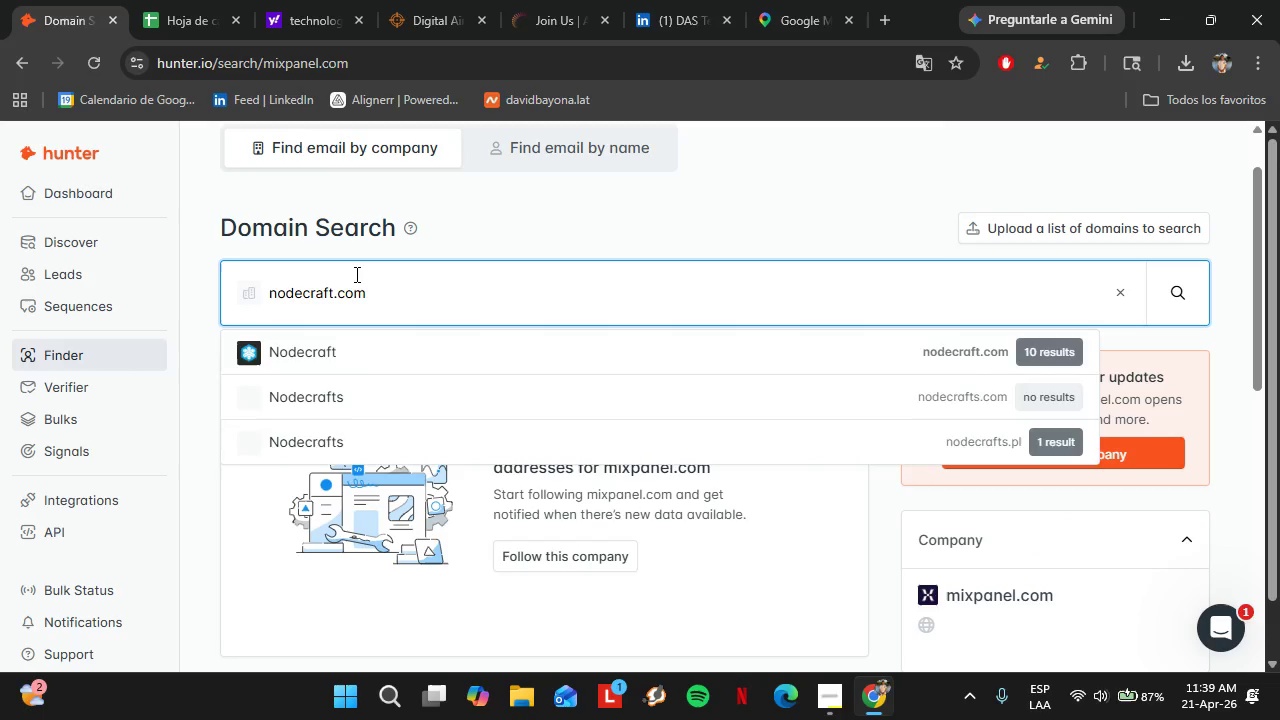 
key(Enter)
 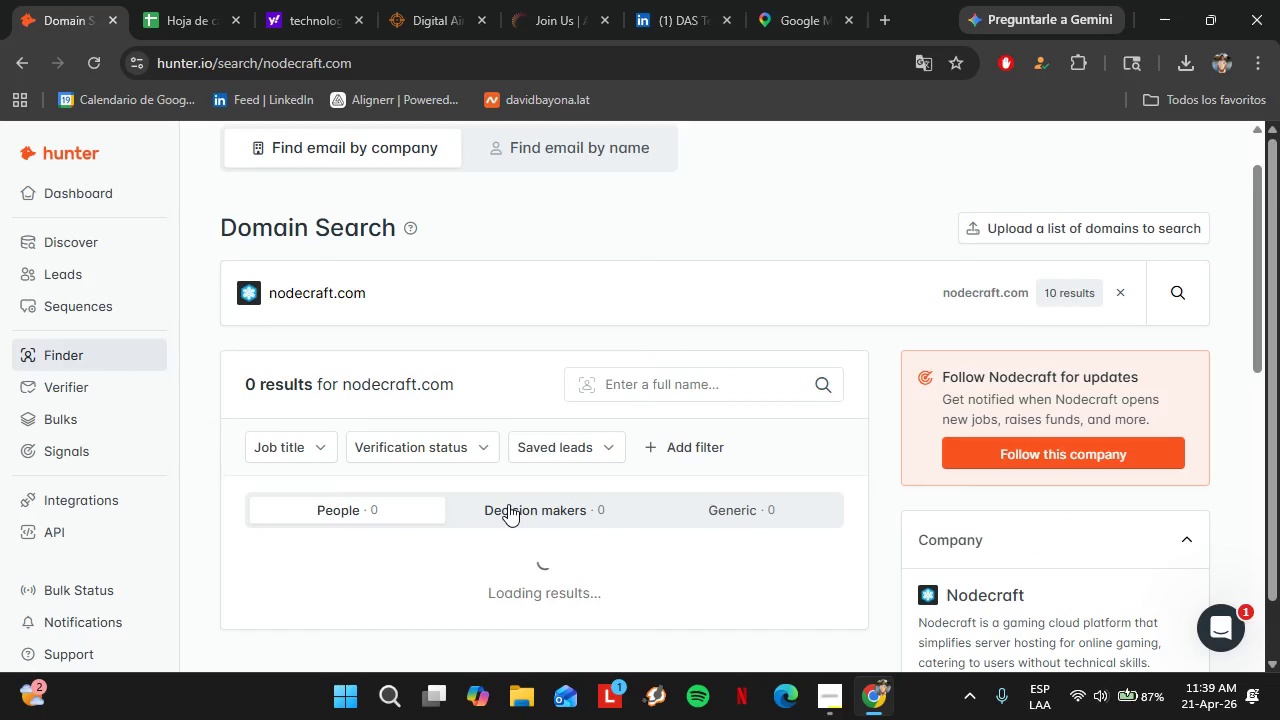 
scroll: coordinate [483, 478], scroll_direction: up, amount: 2.0
 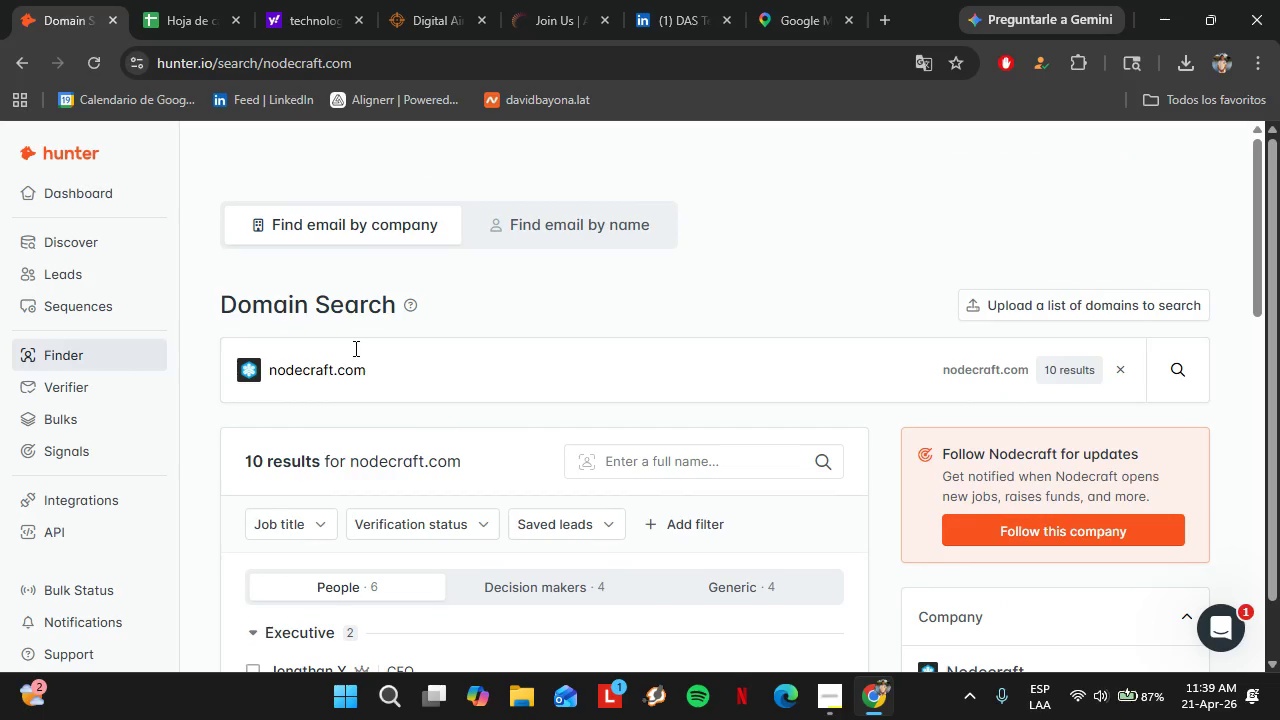 
double_click([354, 346])
 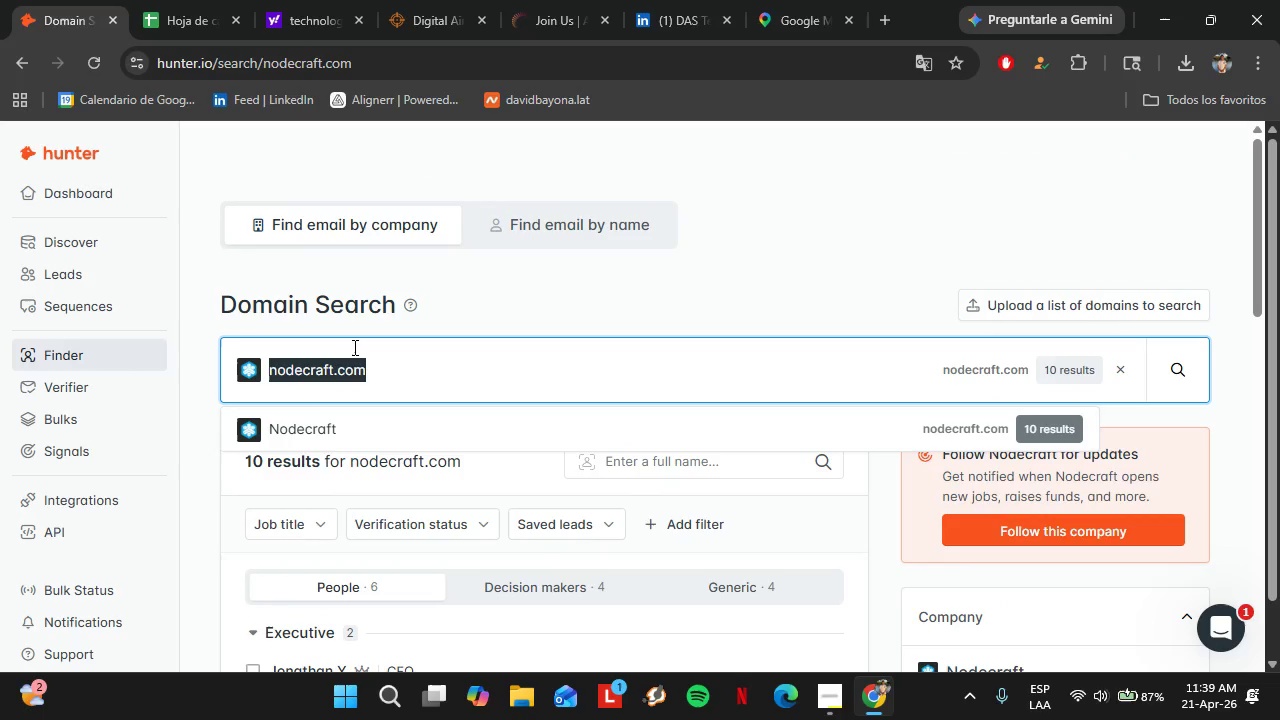 
triple_click([354, 346])
 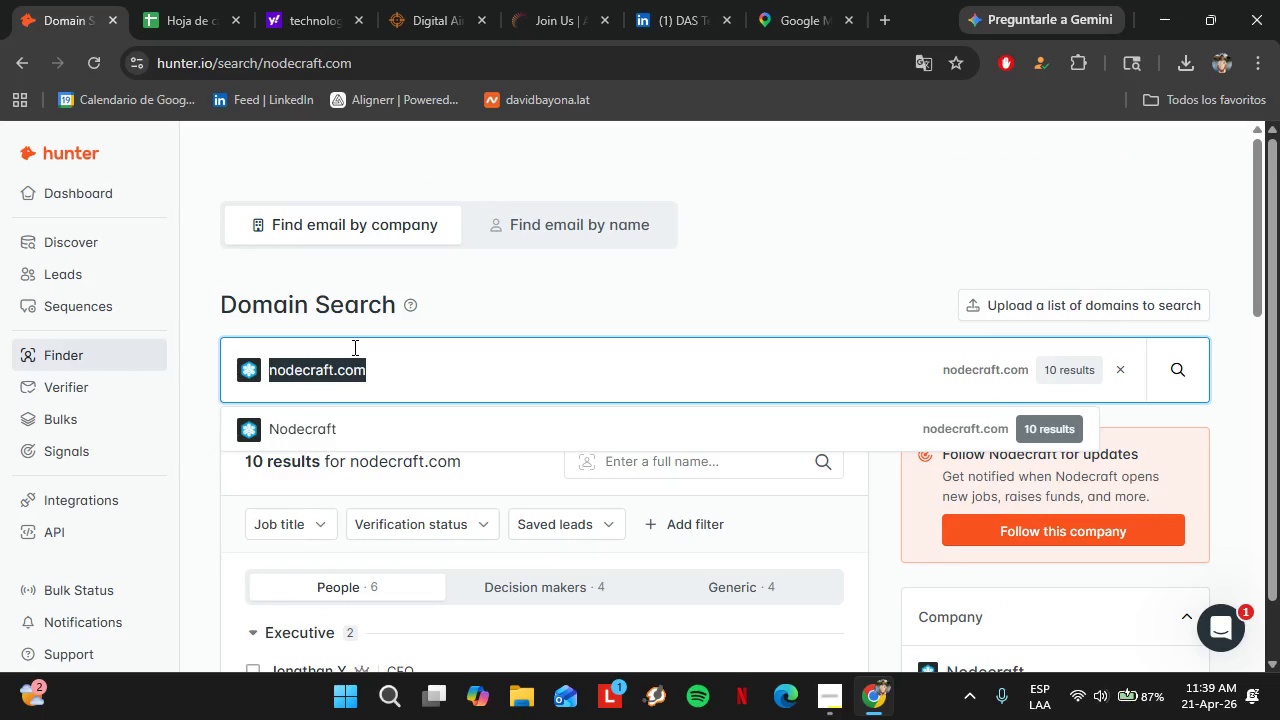 
type(ncino.com)
 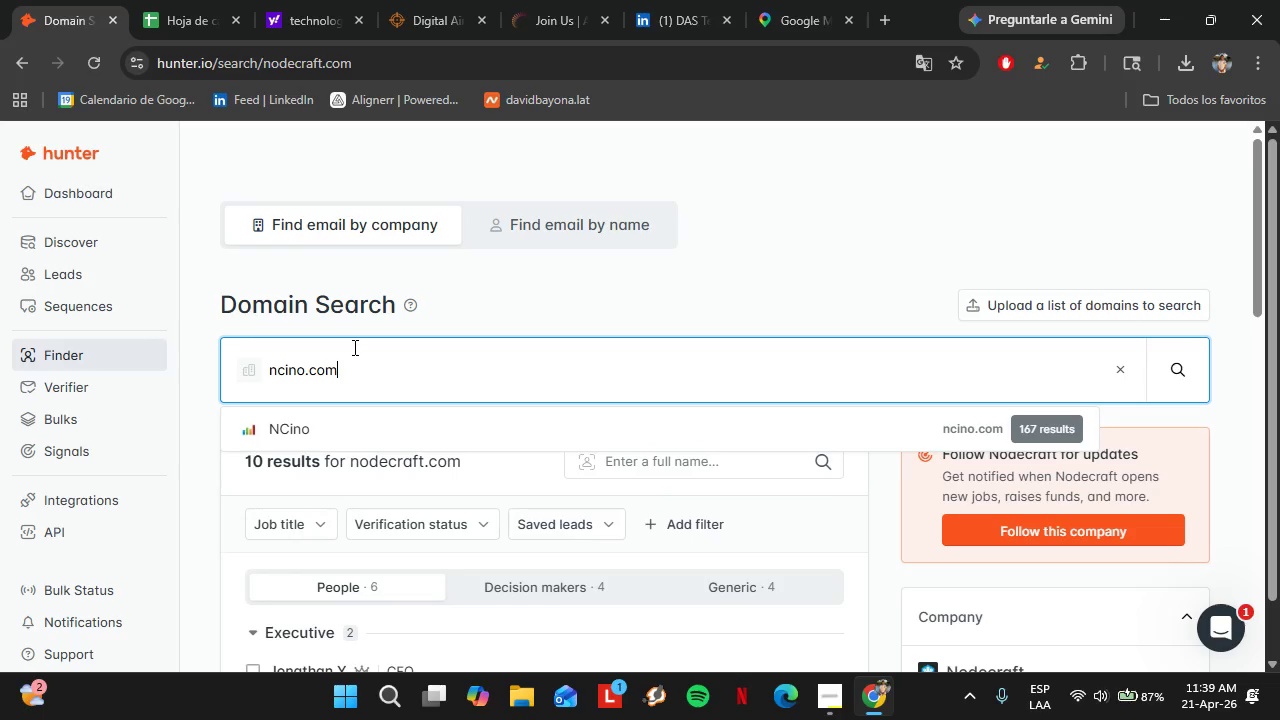 
key(Enter)
 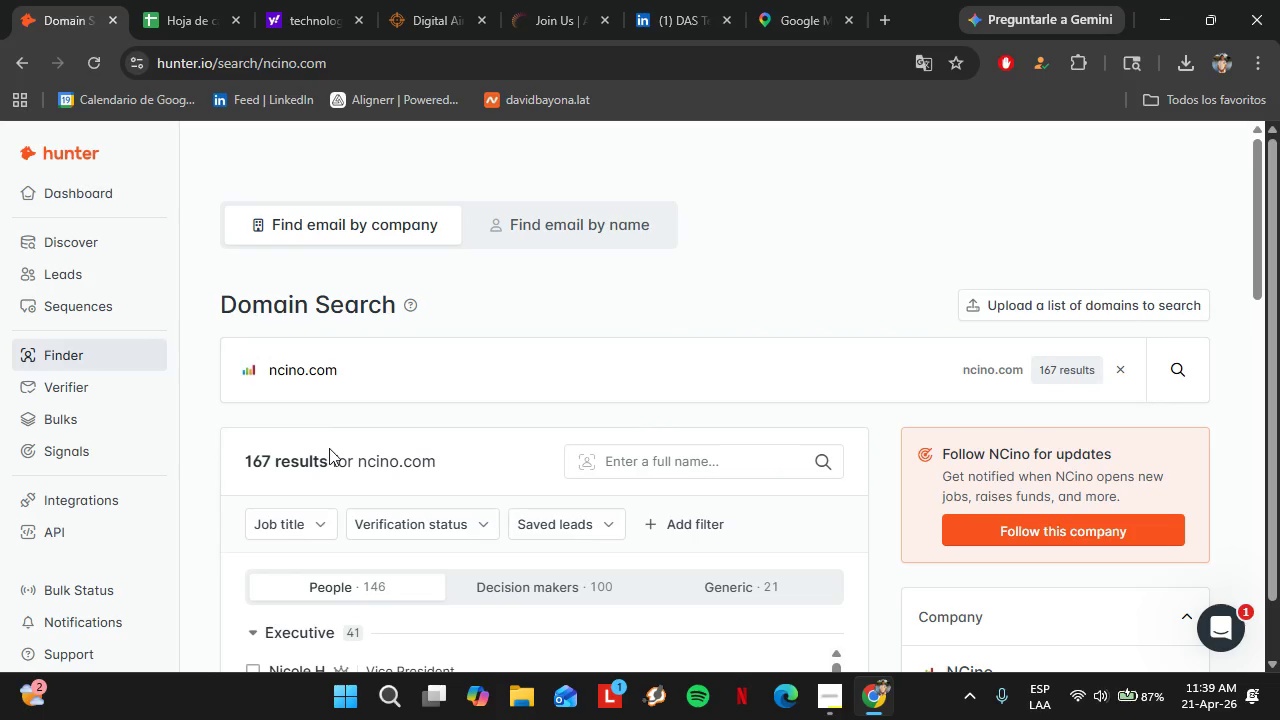 
scroll: coordinate [349, 510], scroll_direction: down, amount: 2.0
 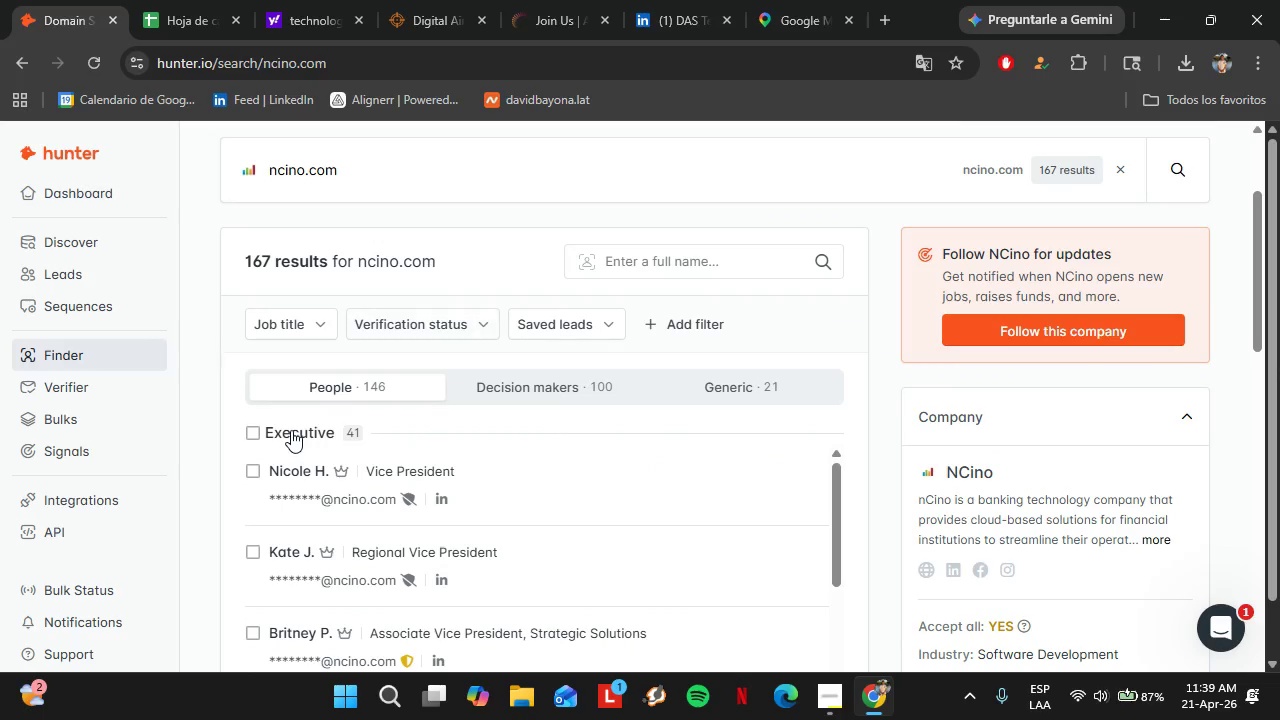 
left_click([291, 429])
 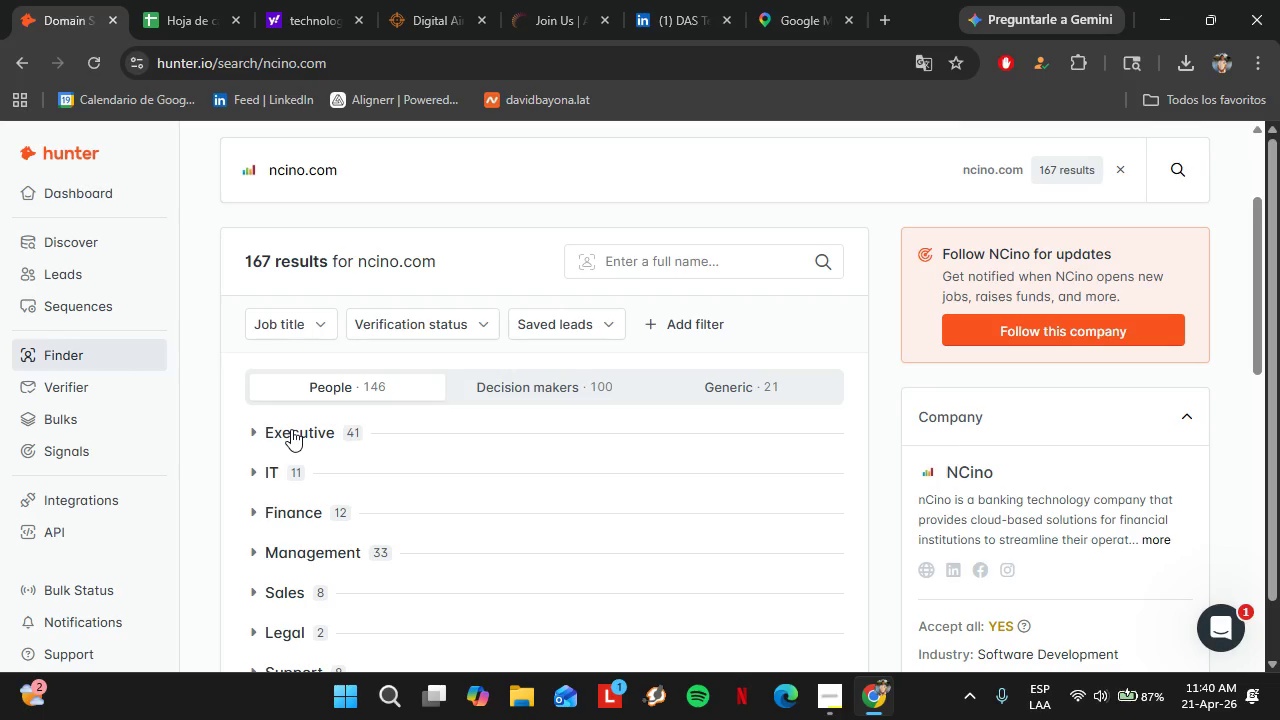 
wait(16.86)
 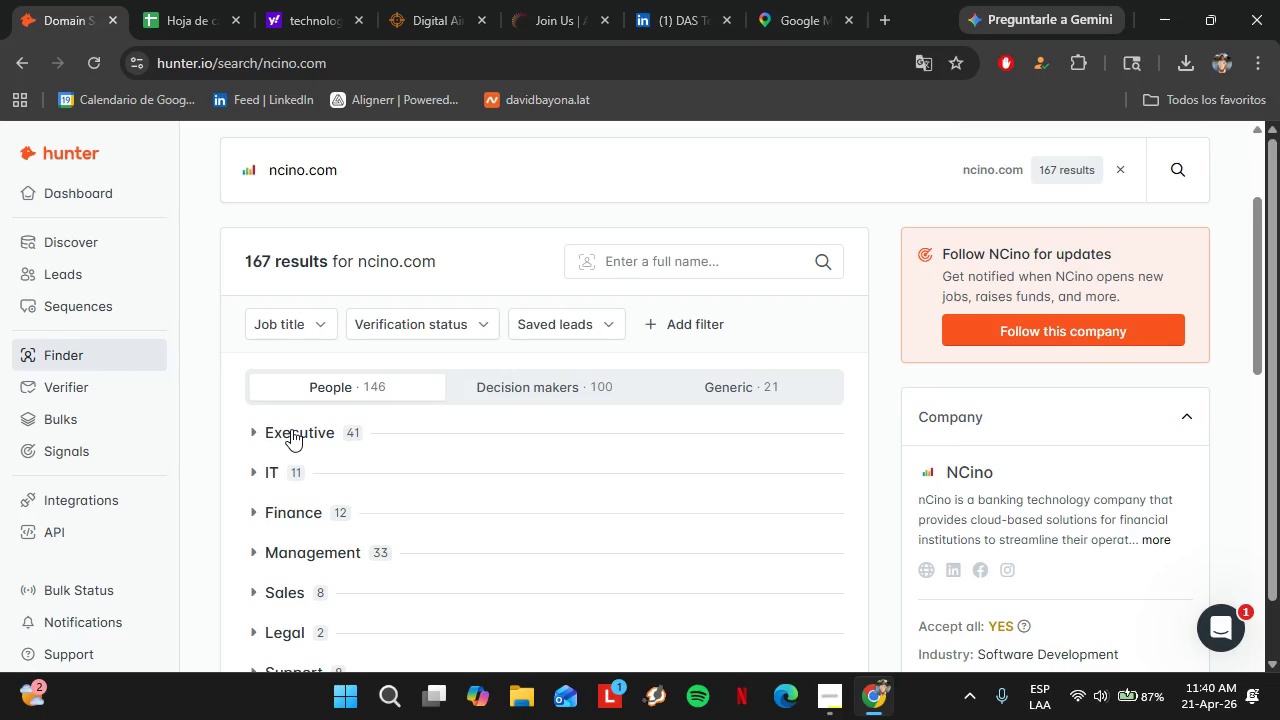 
scroll: coordinate [429, 467], scroll_direction: down, amount: 3.0
 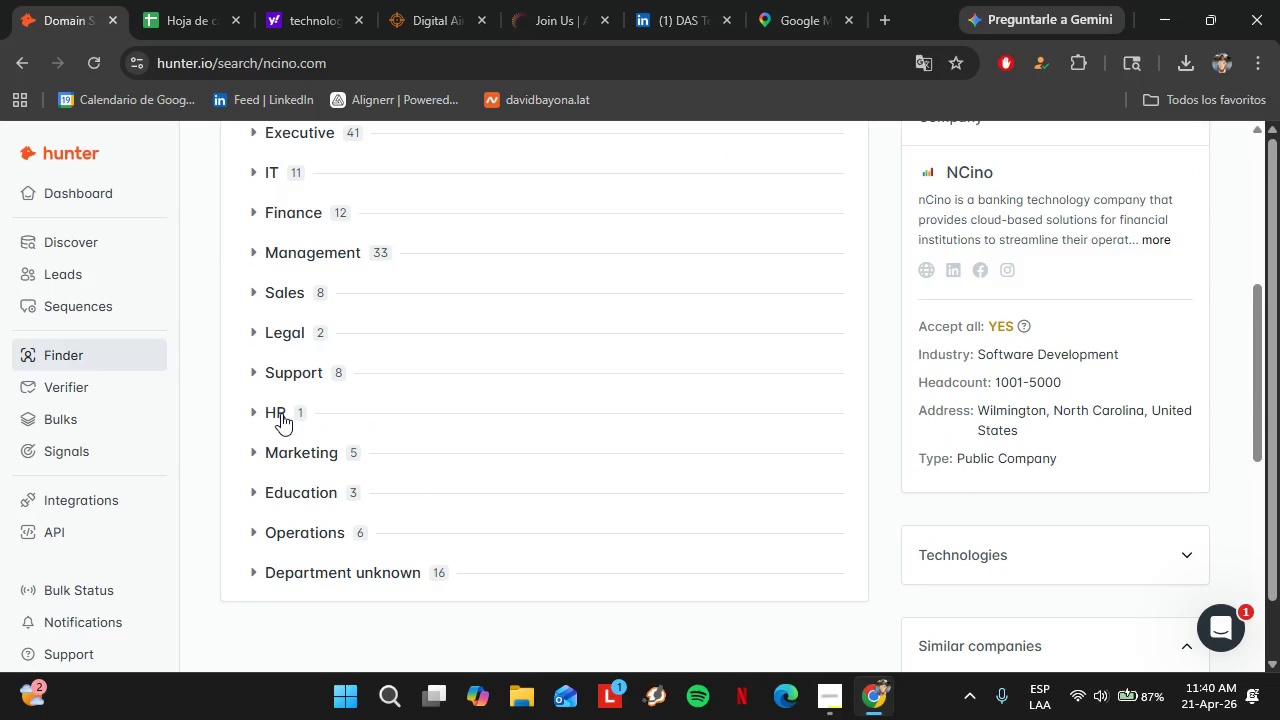 
left_click([281, 413])
 